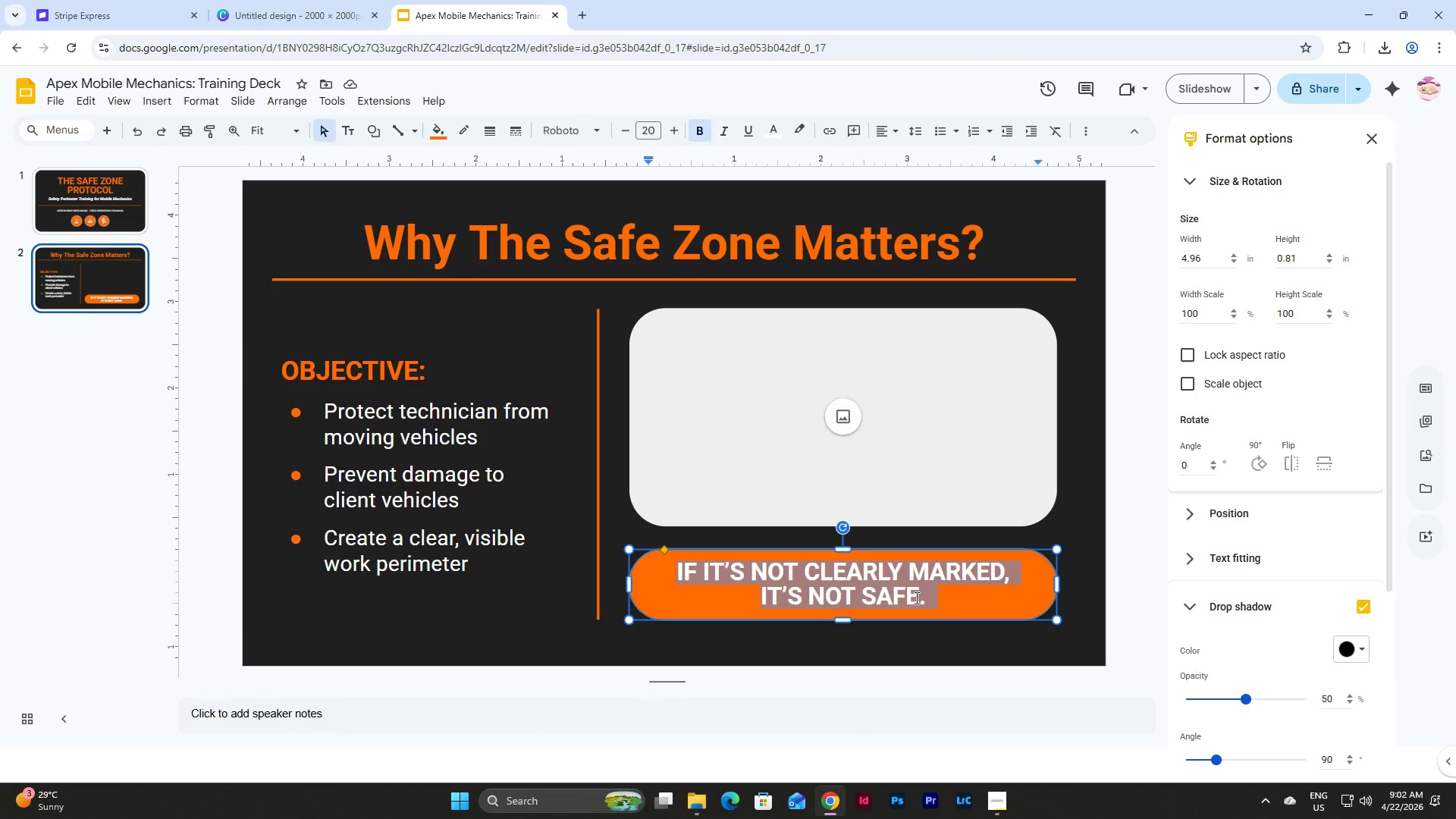 
left_click([915, 598])
 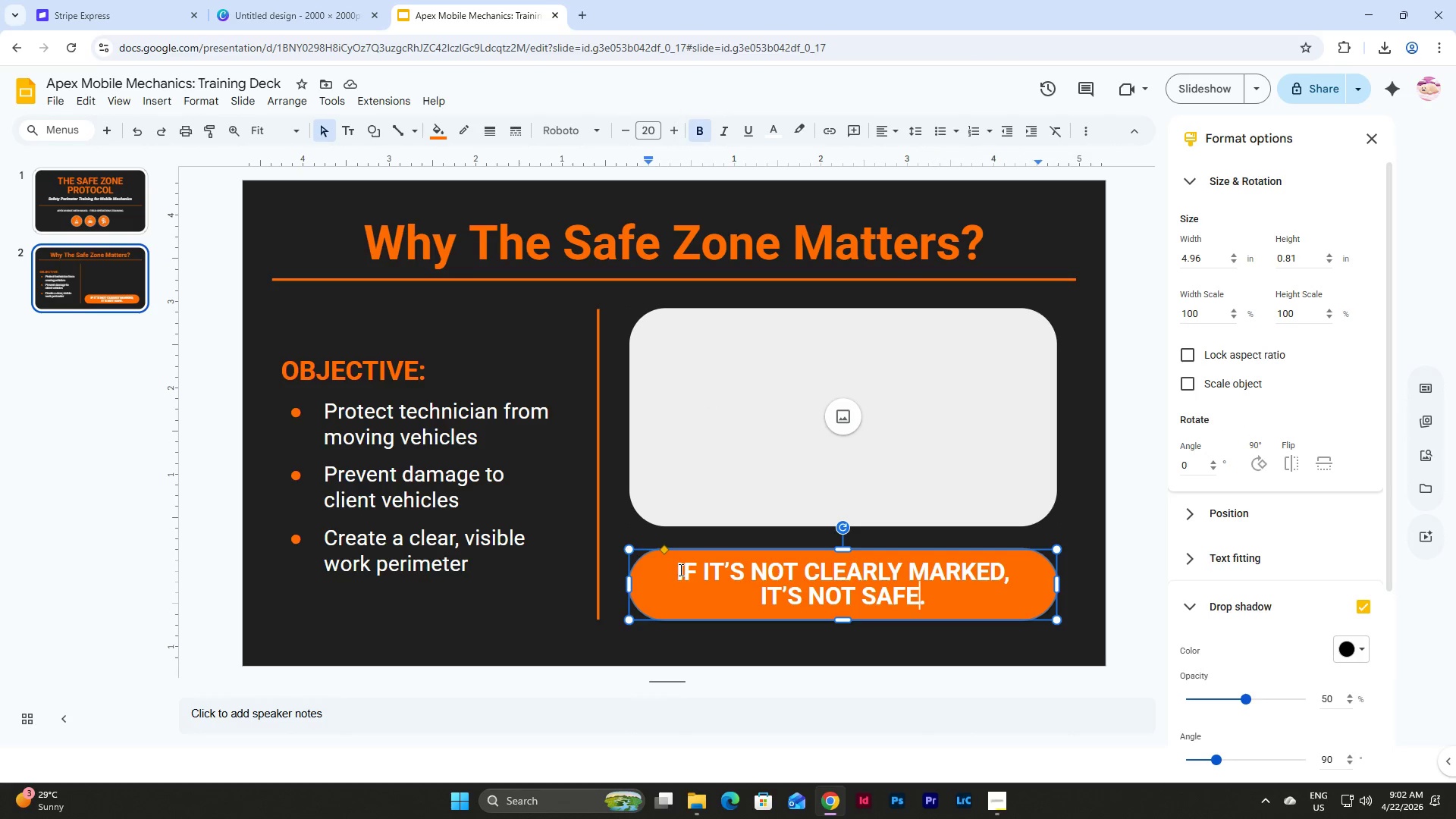 
left_click_drag(start_coordinate=[678, 570], to_coordinate=[923, 598])
 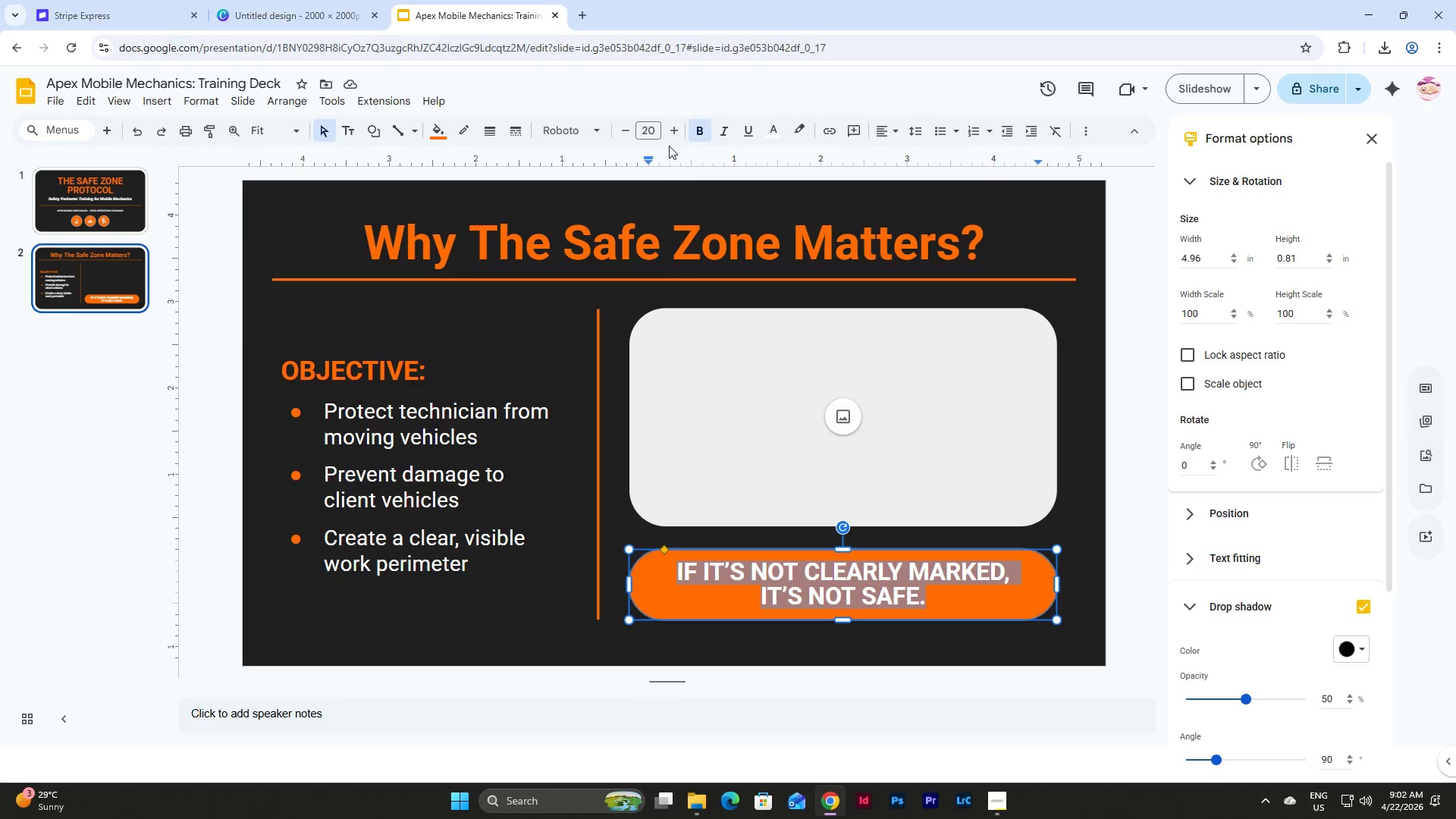 
left_click([669, 134])
 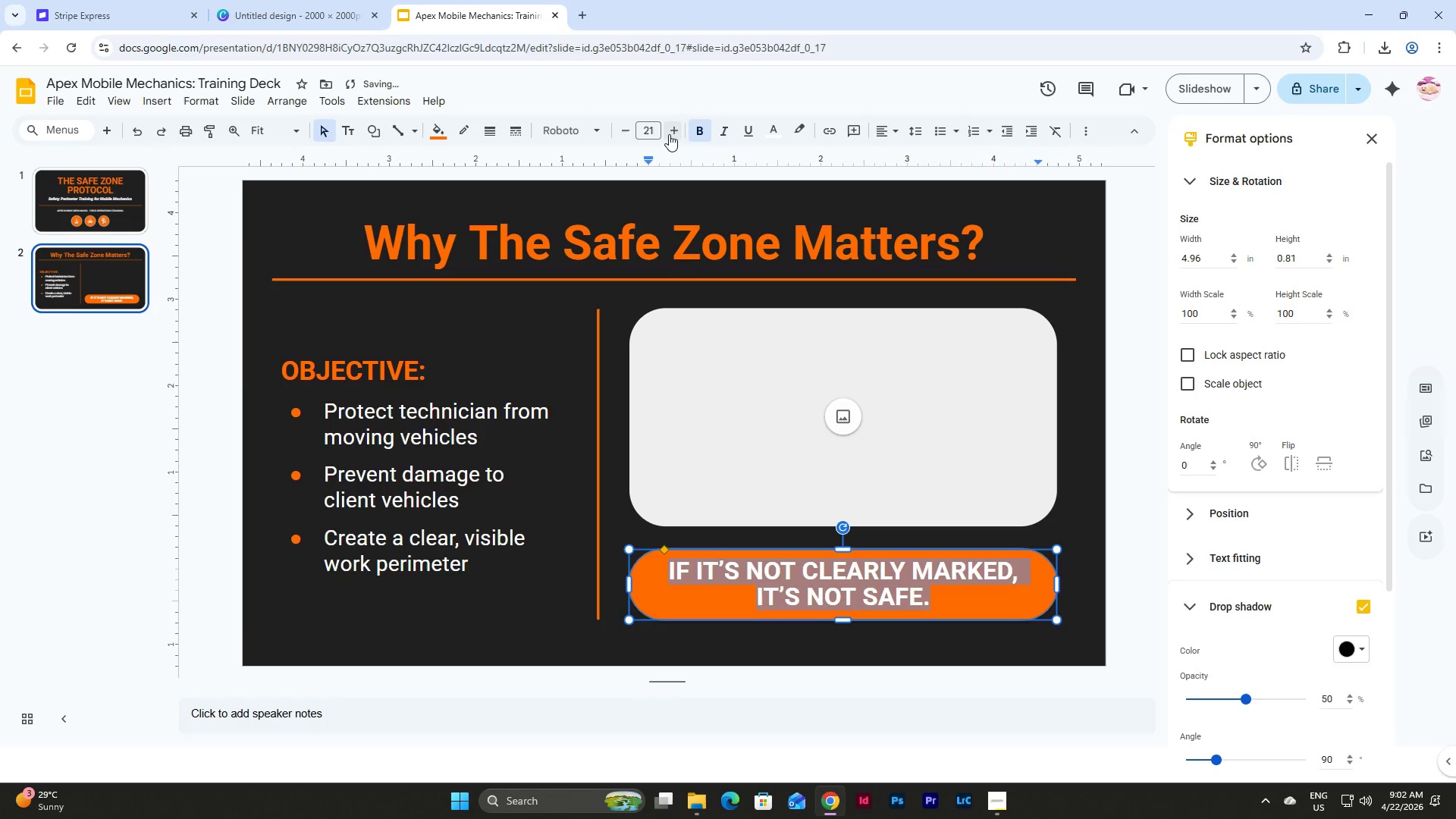 
left_click([669, 134])
 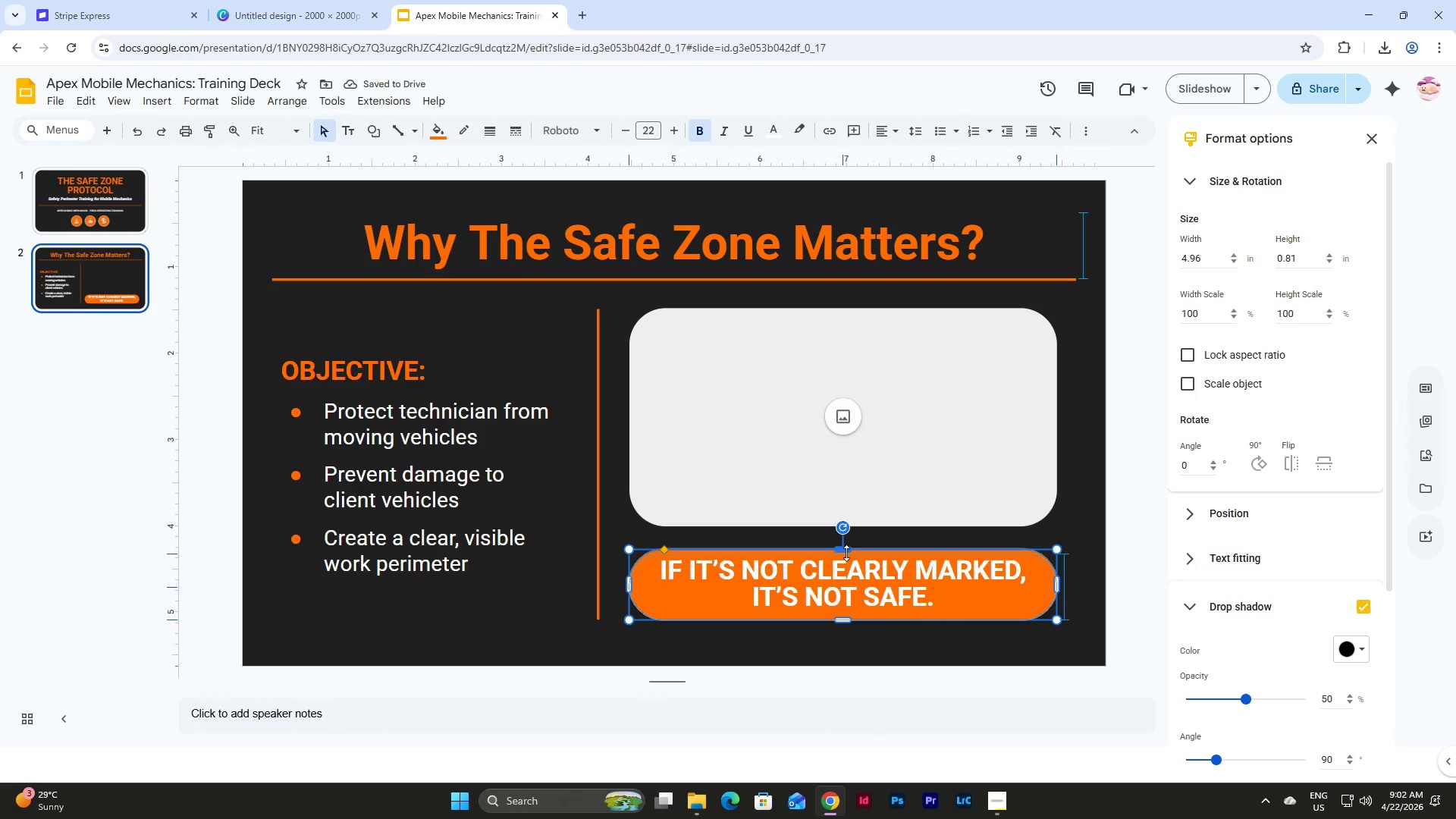 
wait(6.39)
 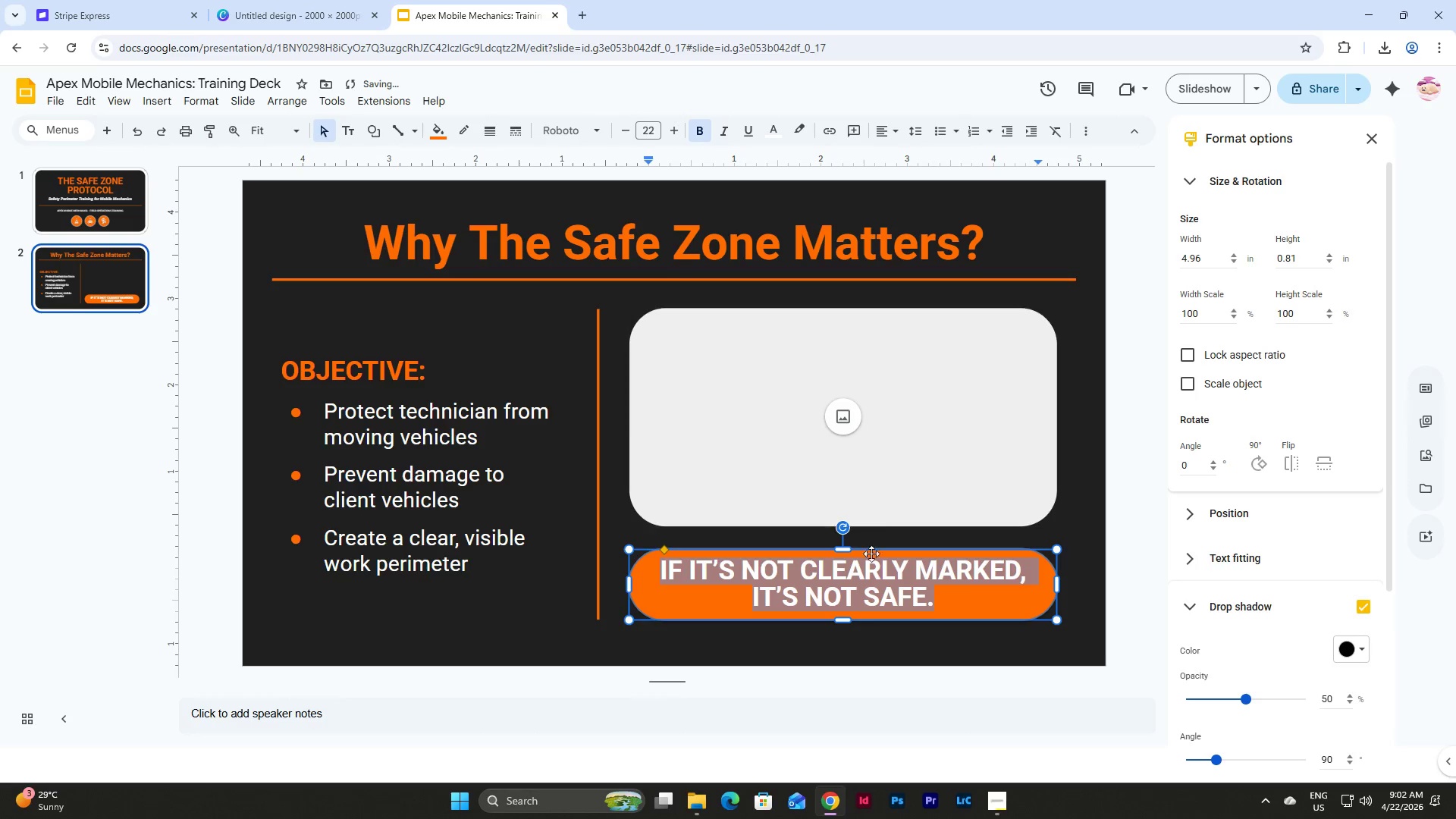 
left_click([1069, 531])
 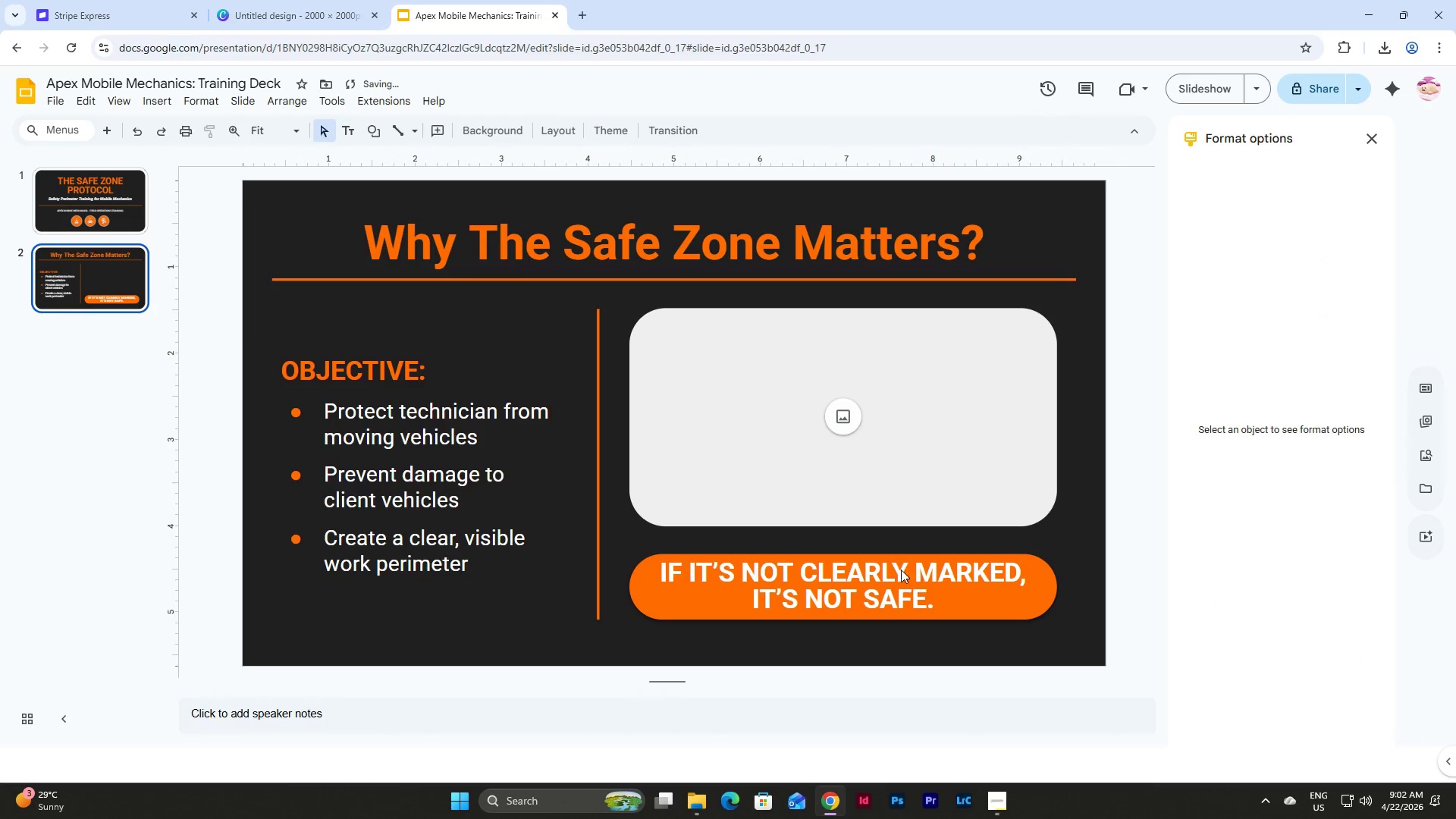 
left_click([873, 570])
 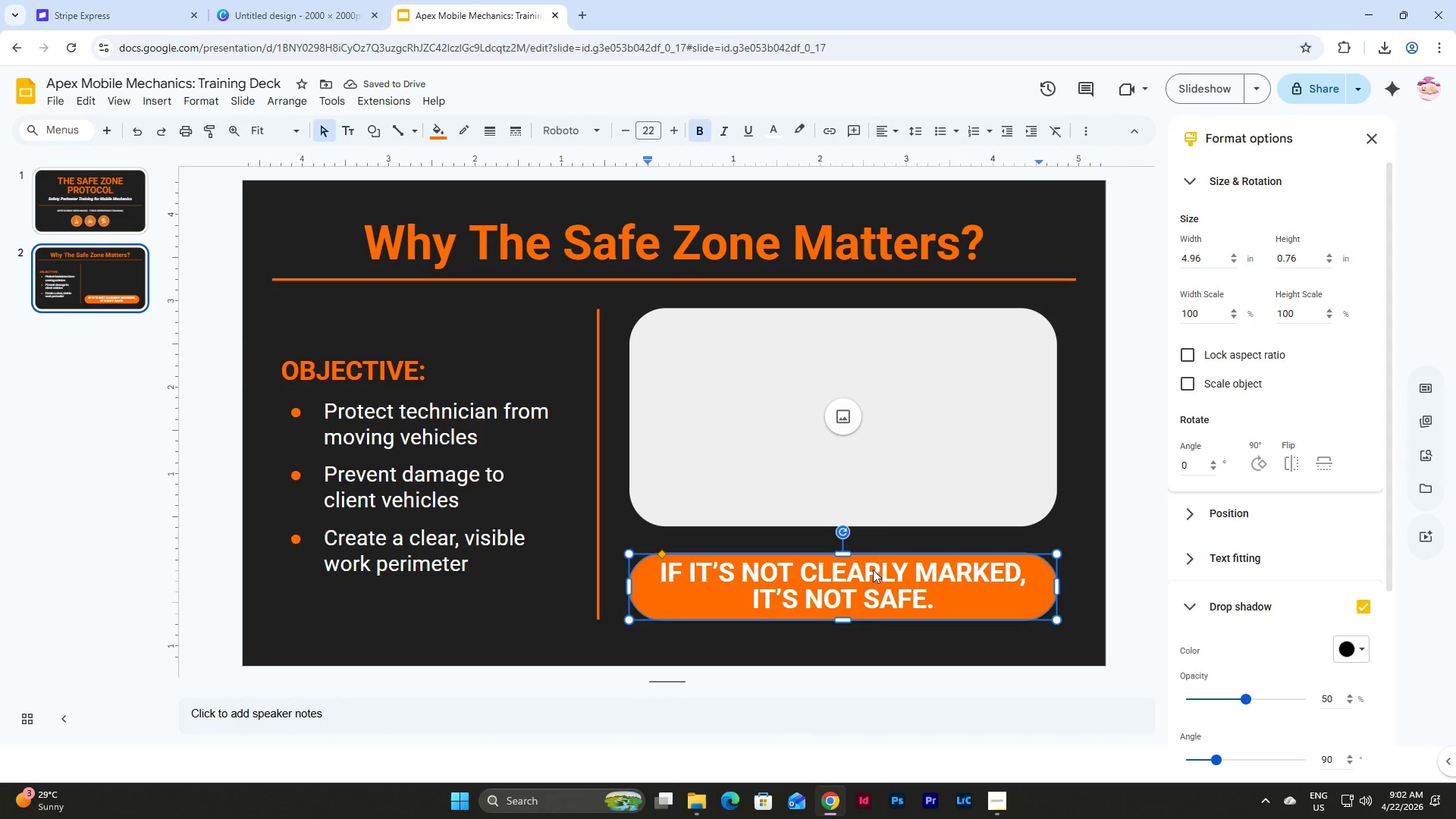 
key(Control+Z)
 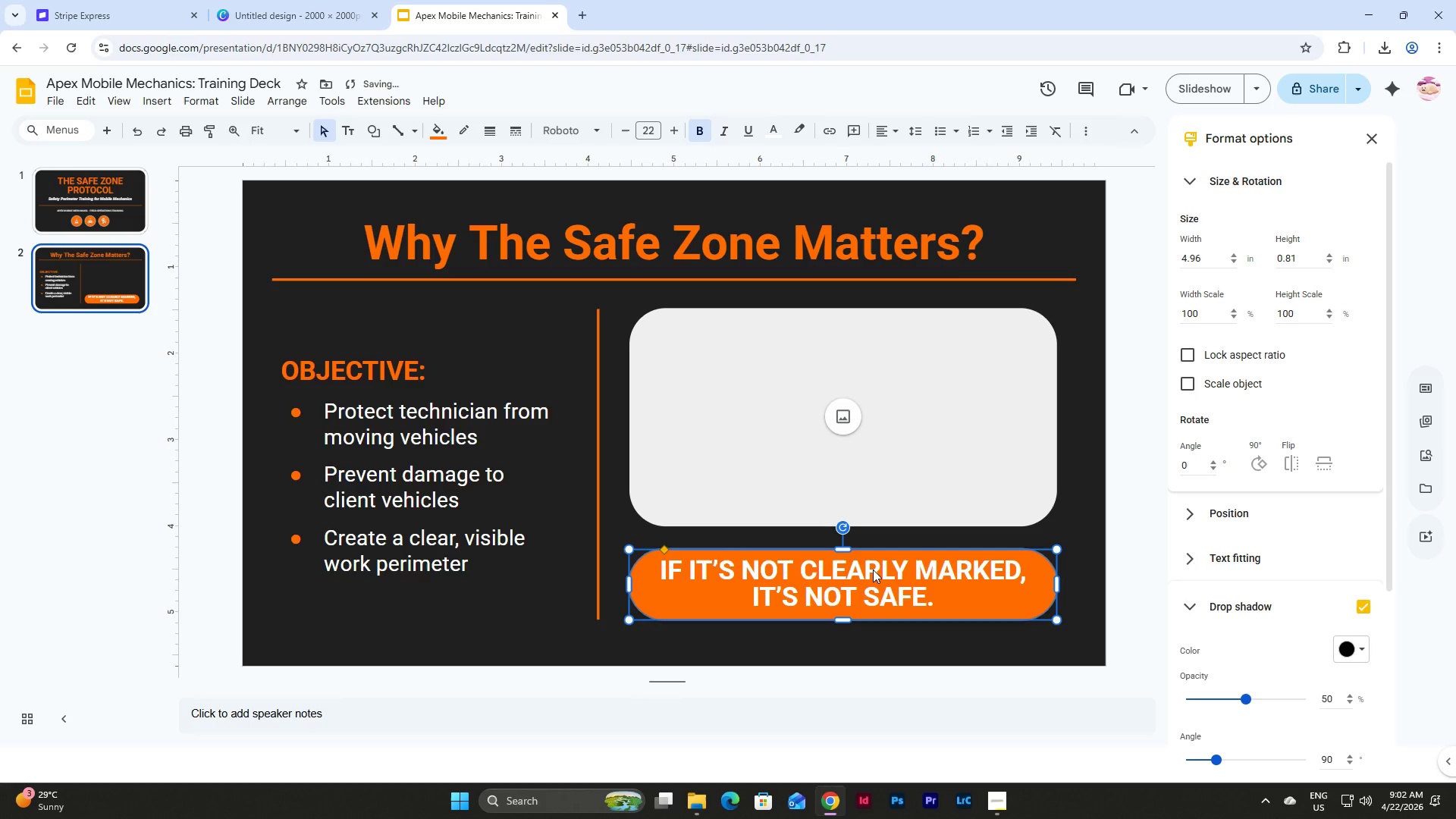 
key(Control+Z)
 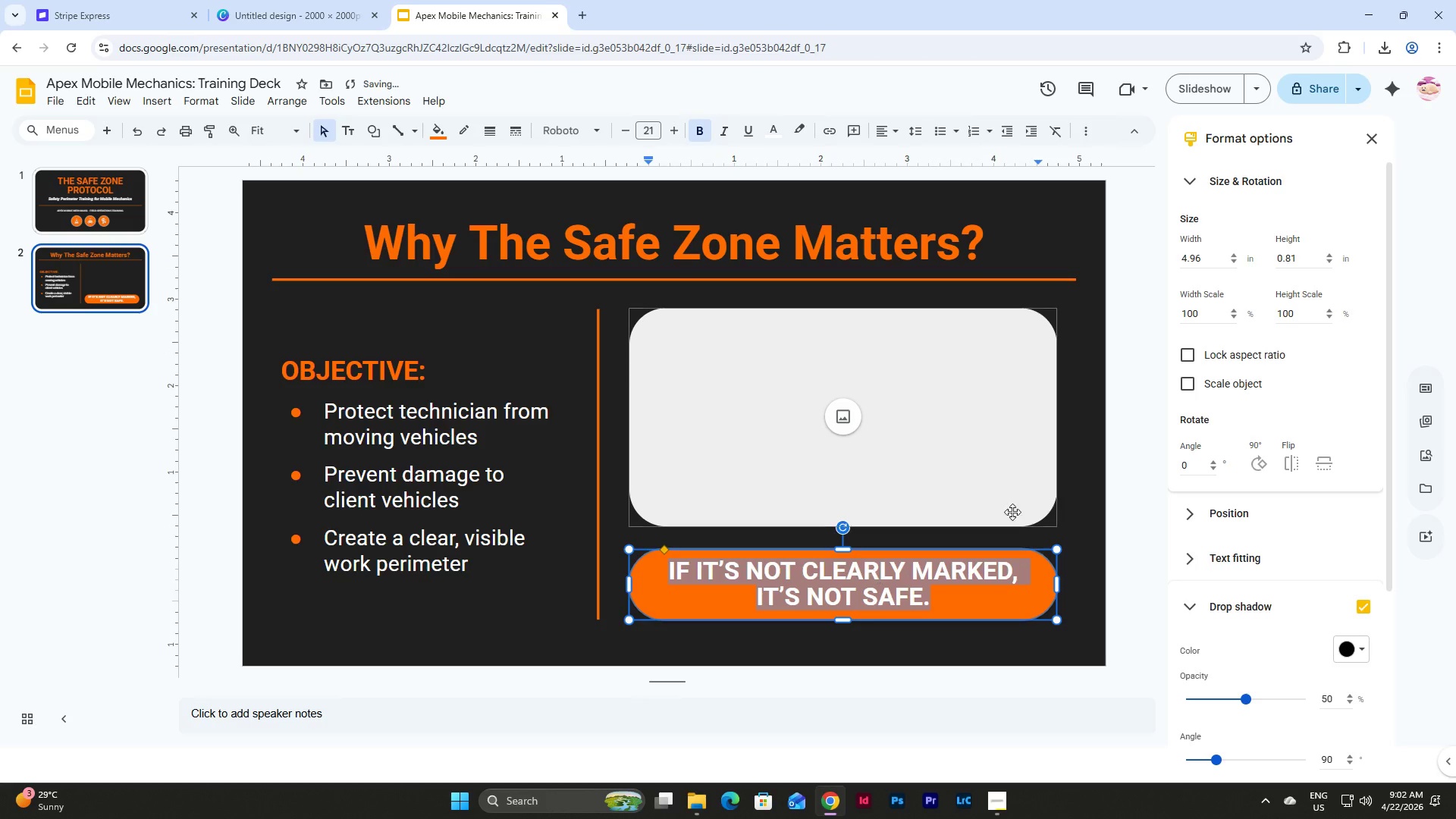 
key(Control+Z)
 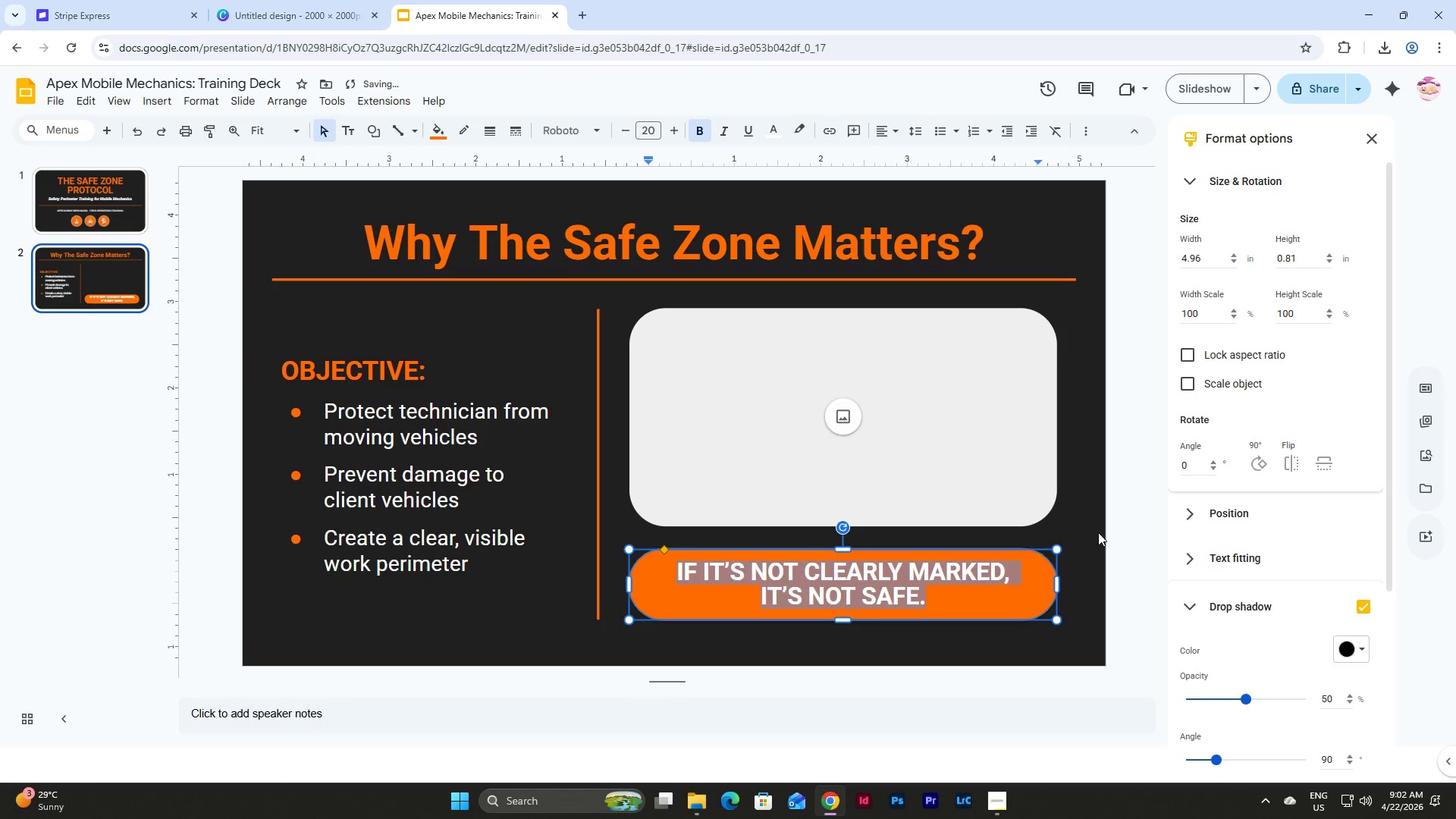 
left_click([1077, 538])
 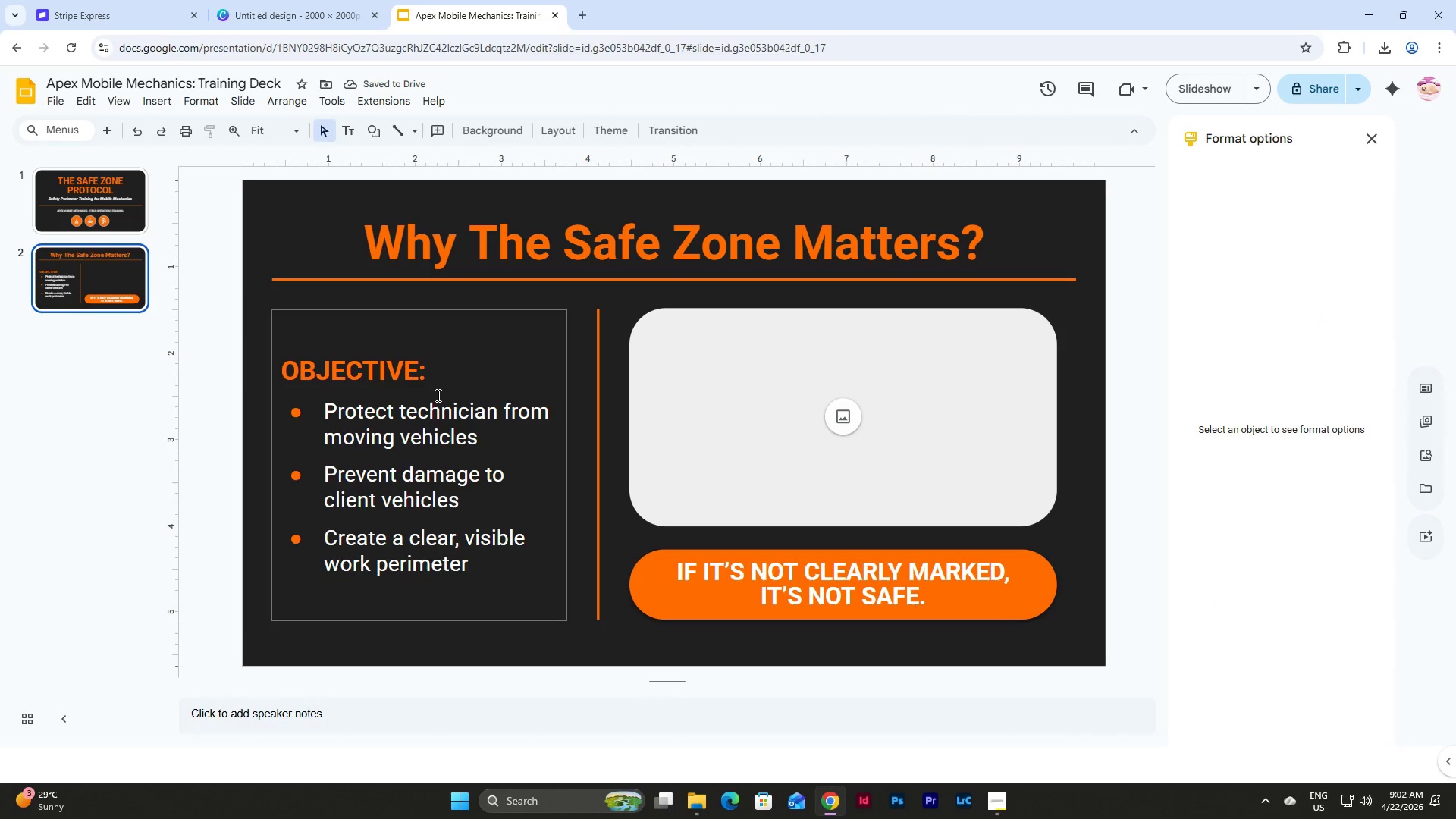 
wait(8.92)
 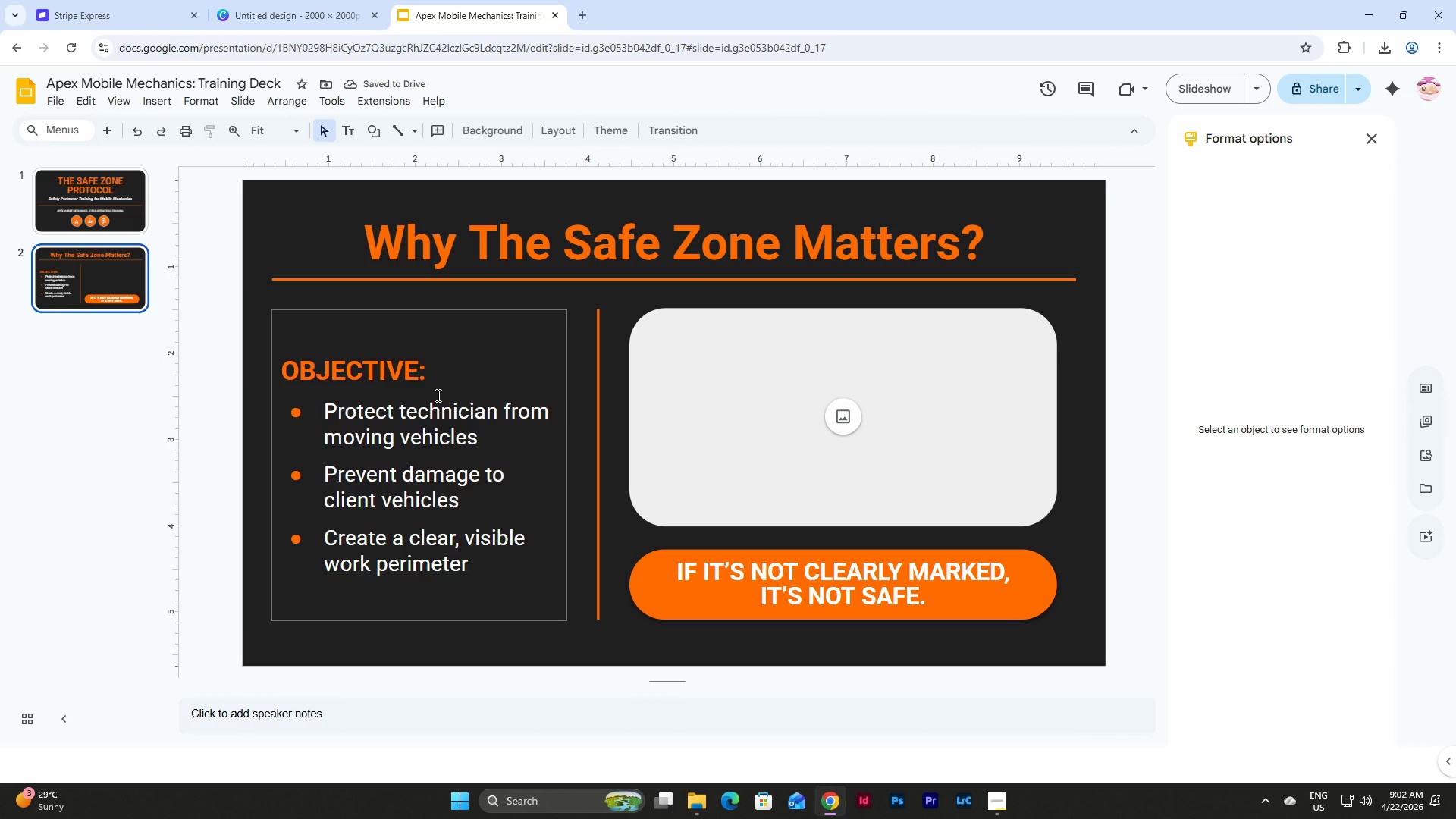 
double_click([427, 371])
 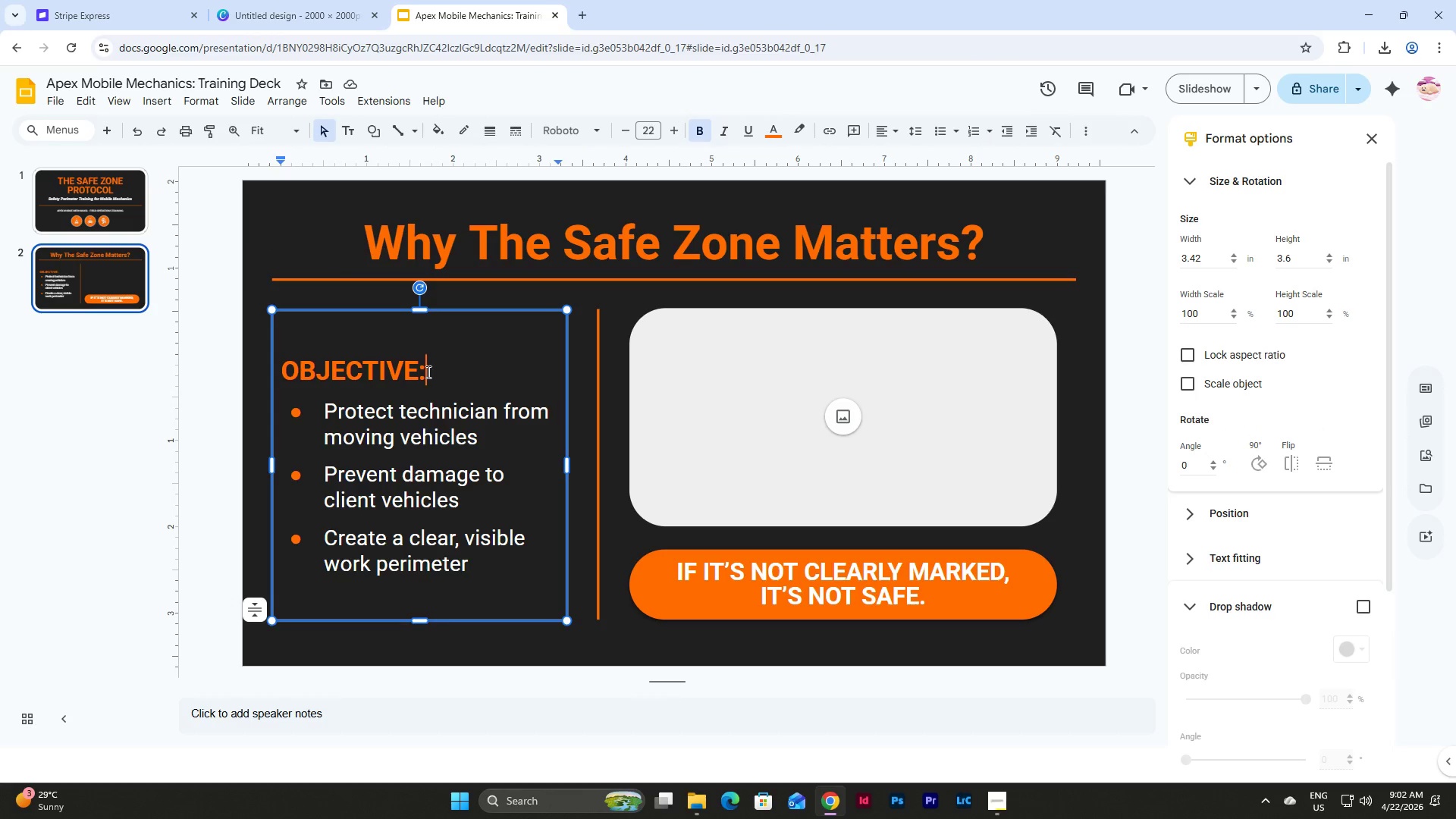 
left_click_drag(start_coordinate=[427, 372], to_coordinate=[306, 372])
 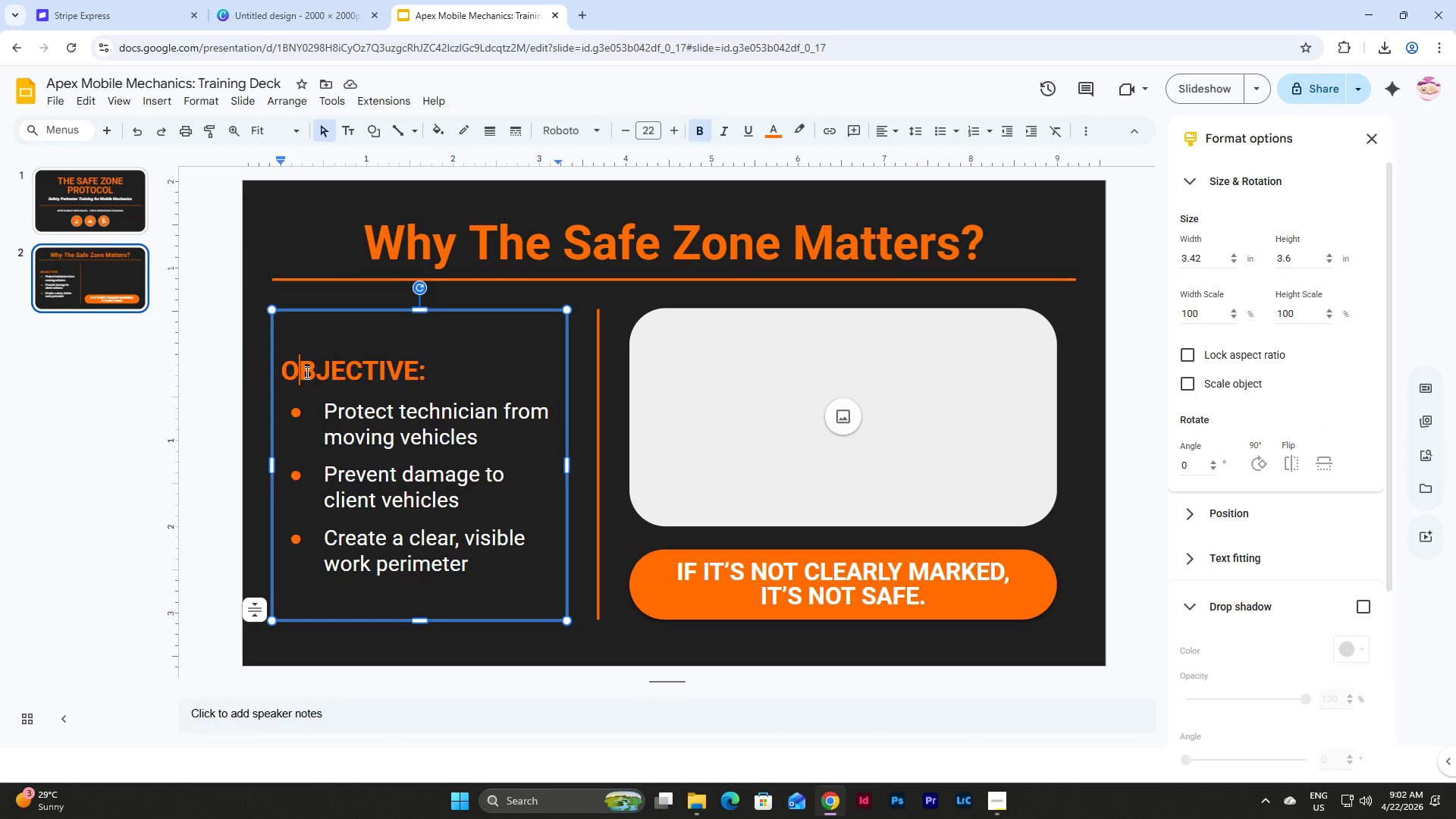 
left_click([306, 372])
 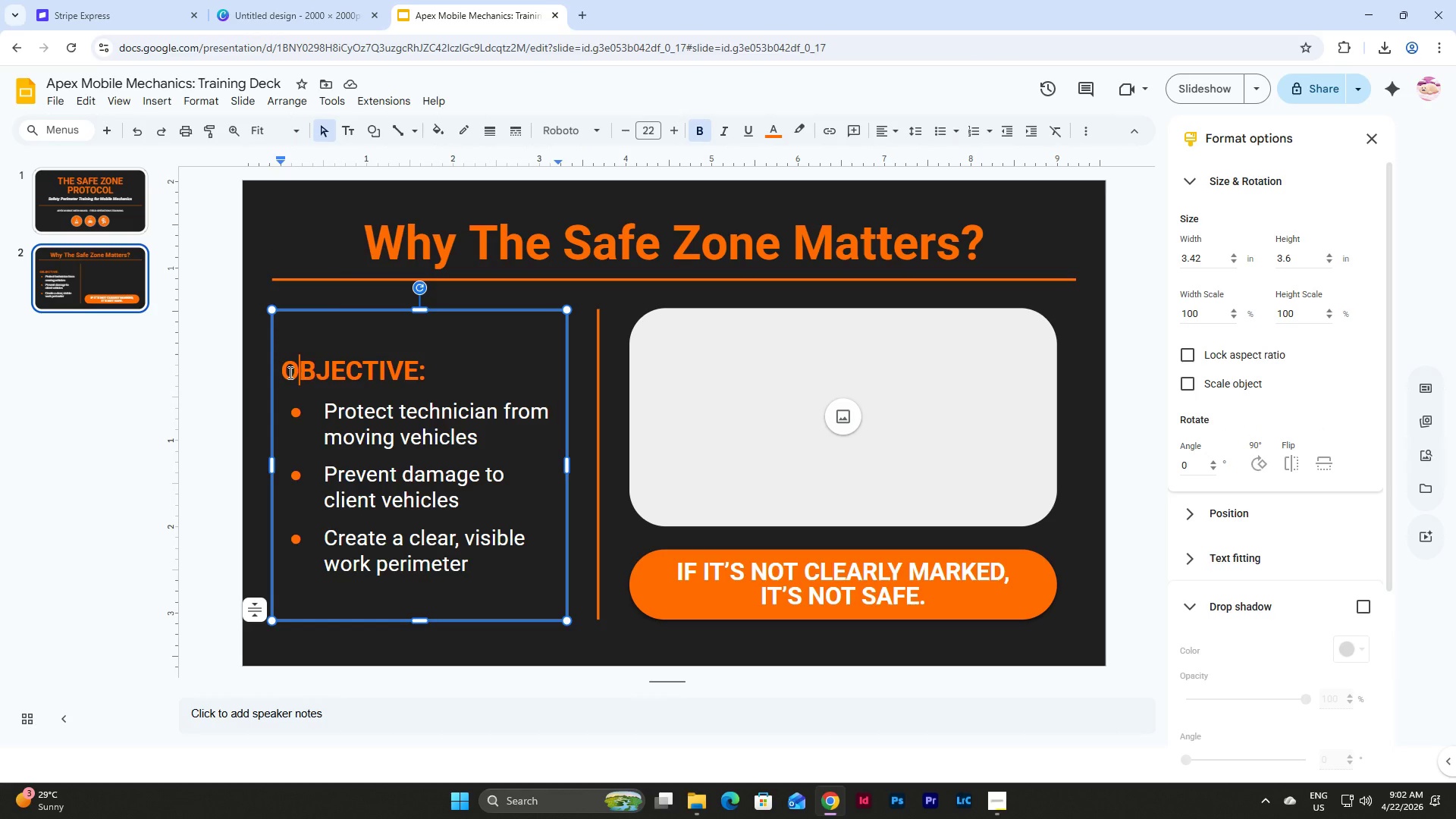 
left_click_drag(start_coordinate=[289, 372], to_coordinate=[425, 370])
 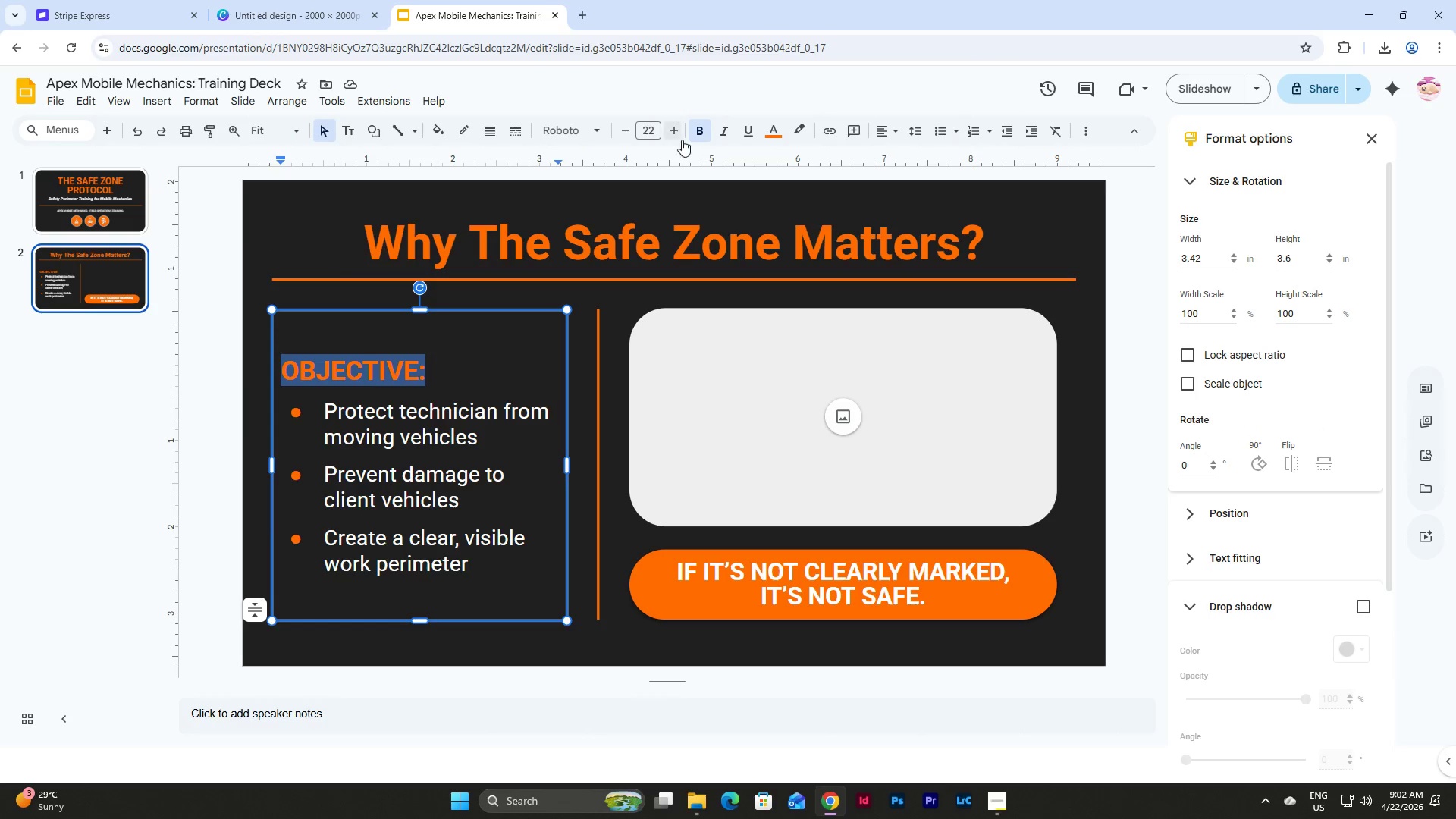 
left_click([669, 124])
 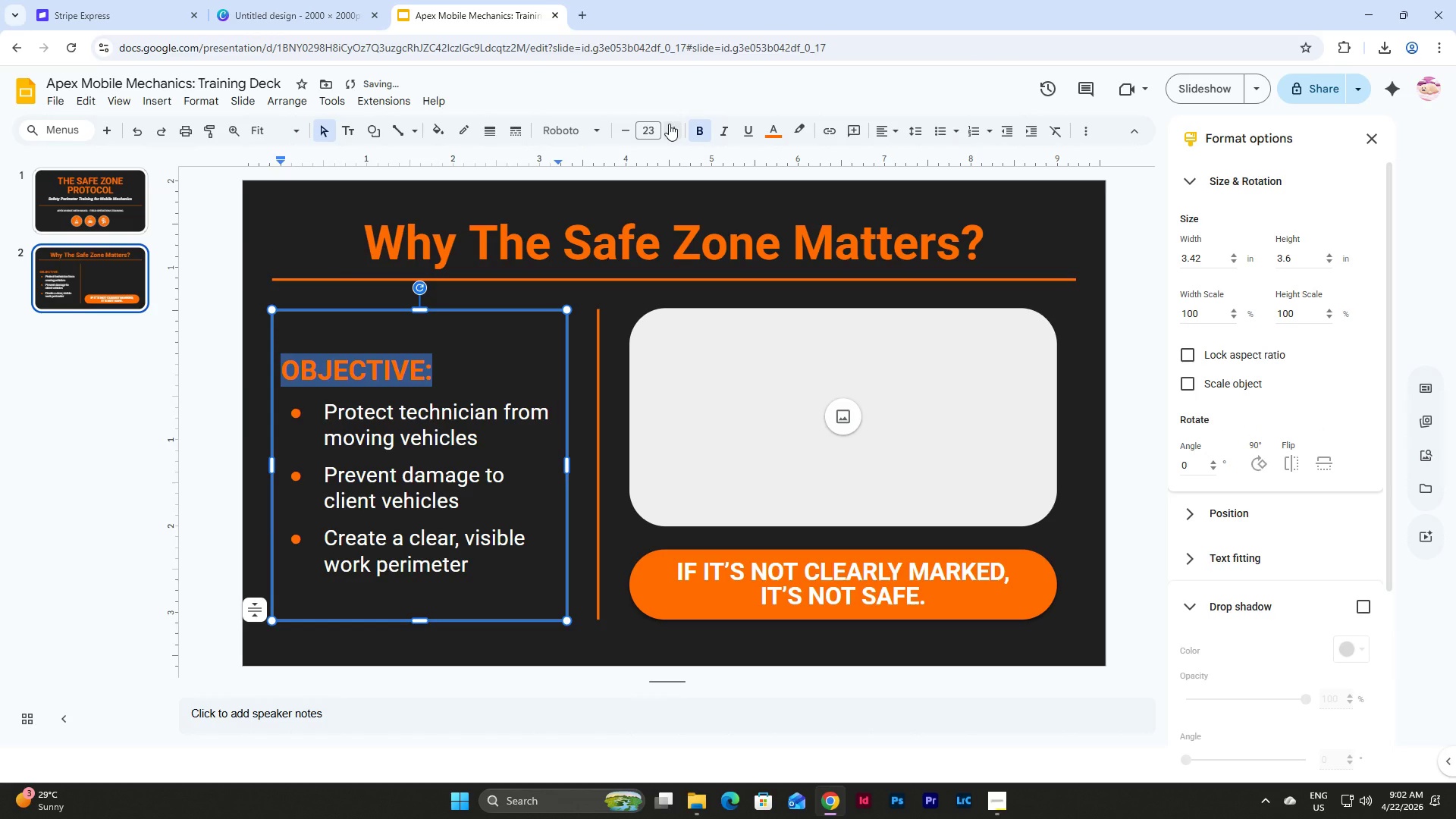 
left_click([669, 124])
 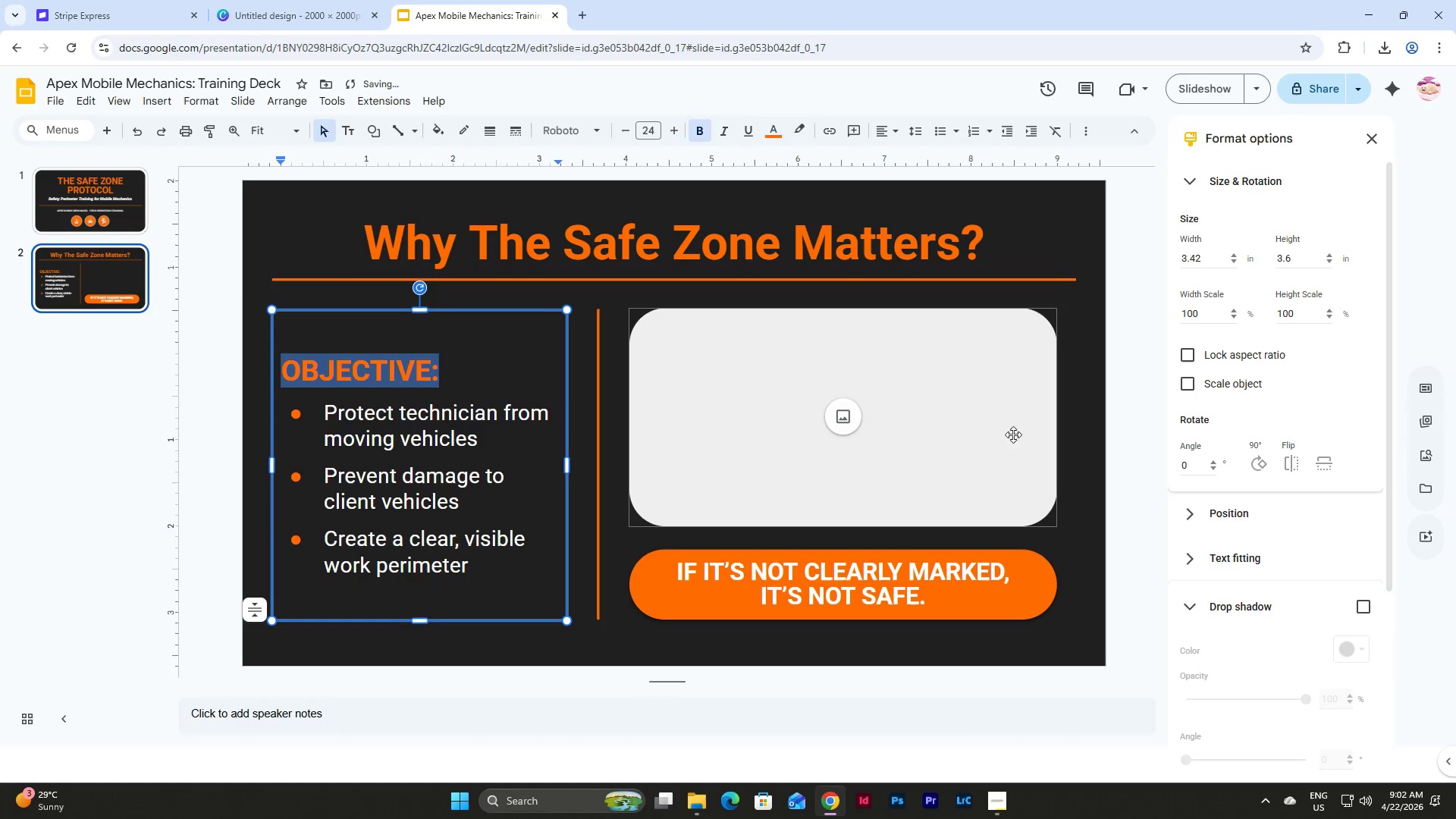 
left_click([1082, 379])
 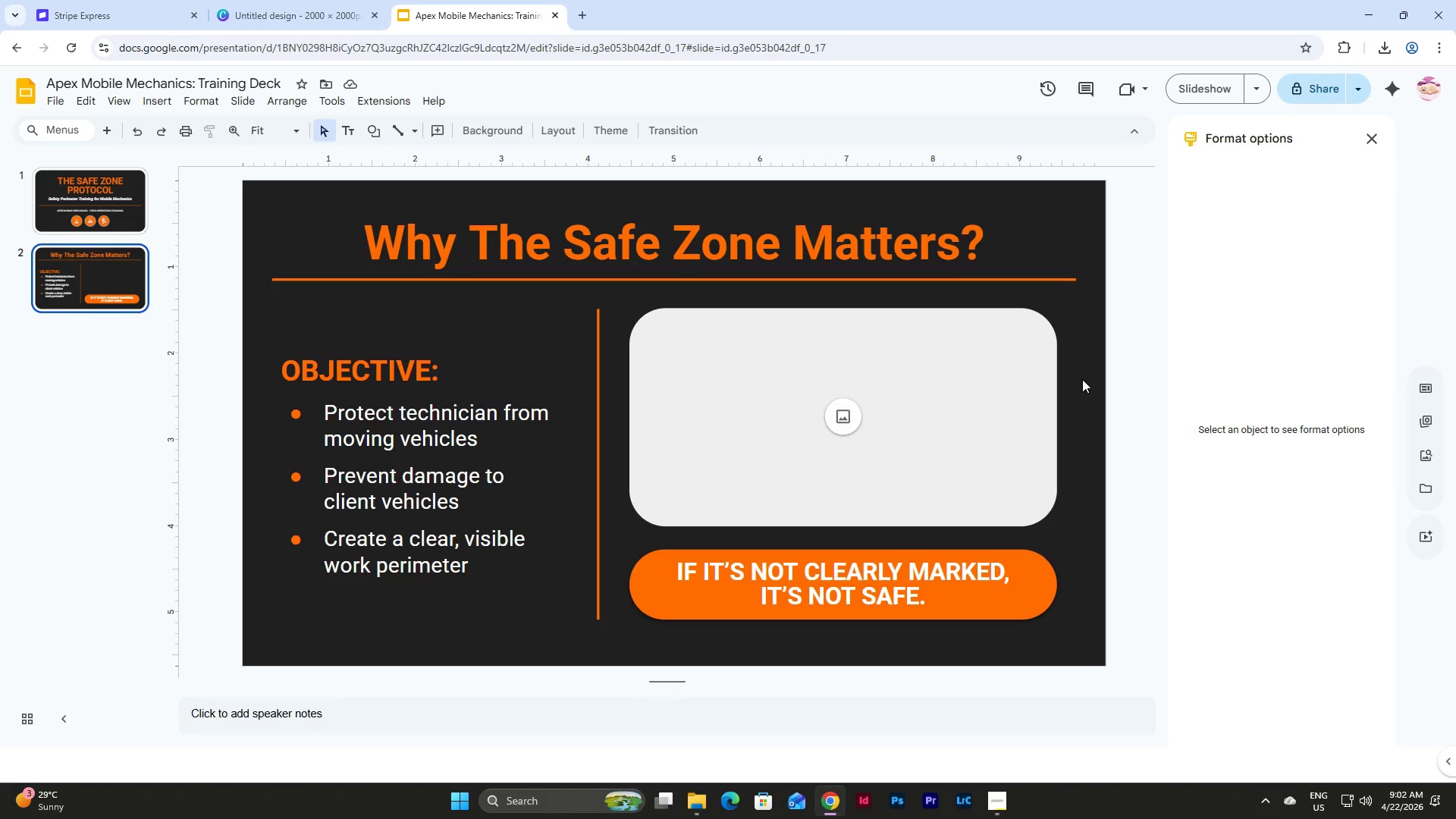 
wait(5.02)
 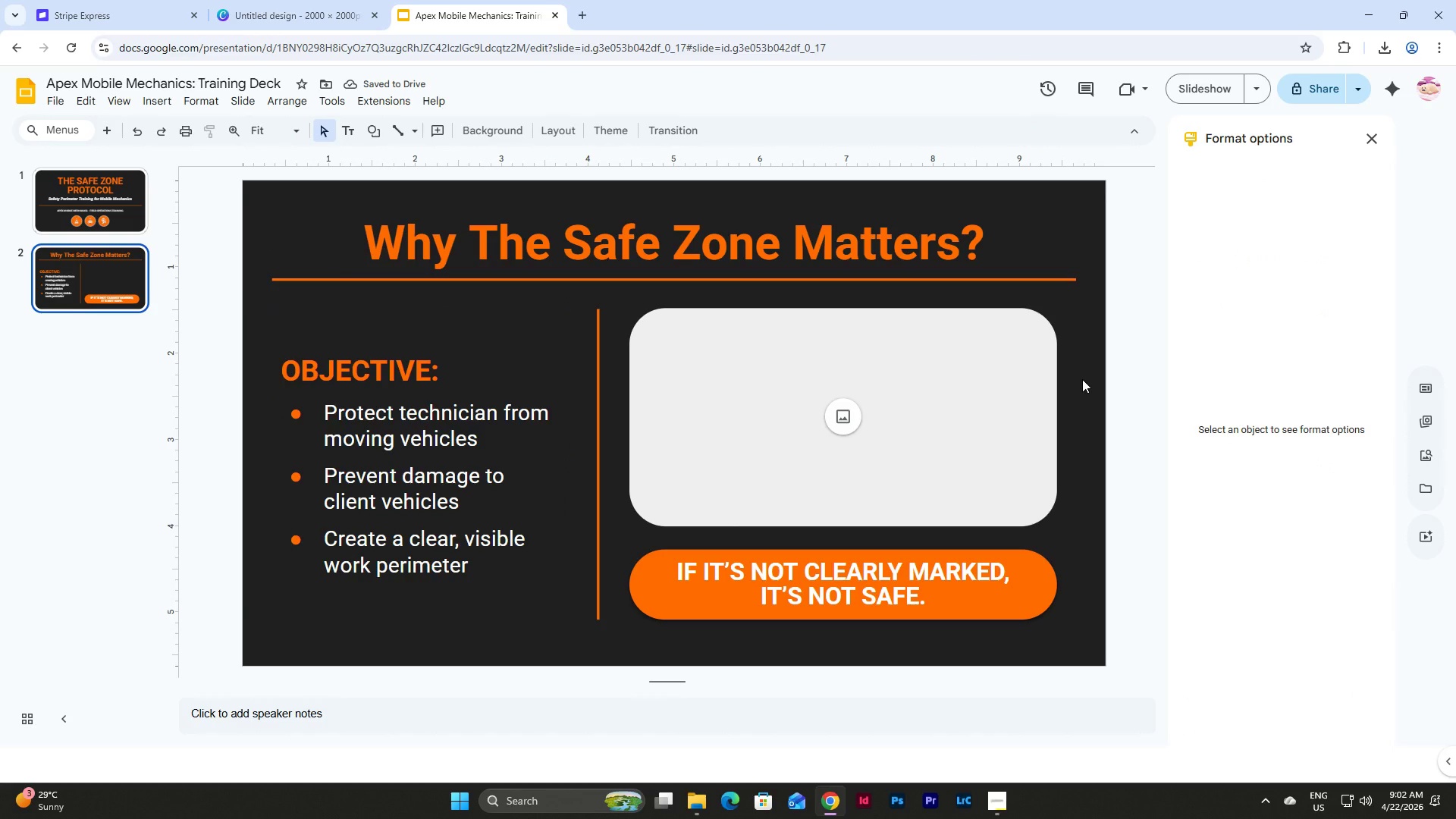 
left_click([849, 413])
 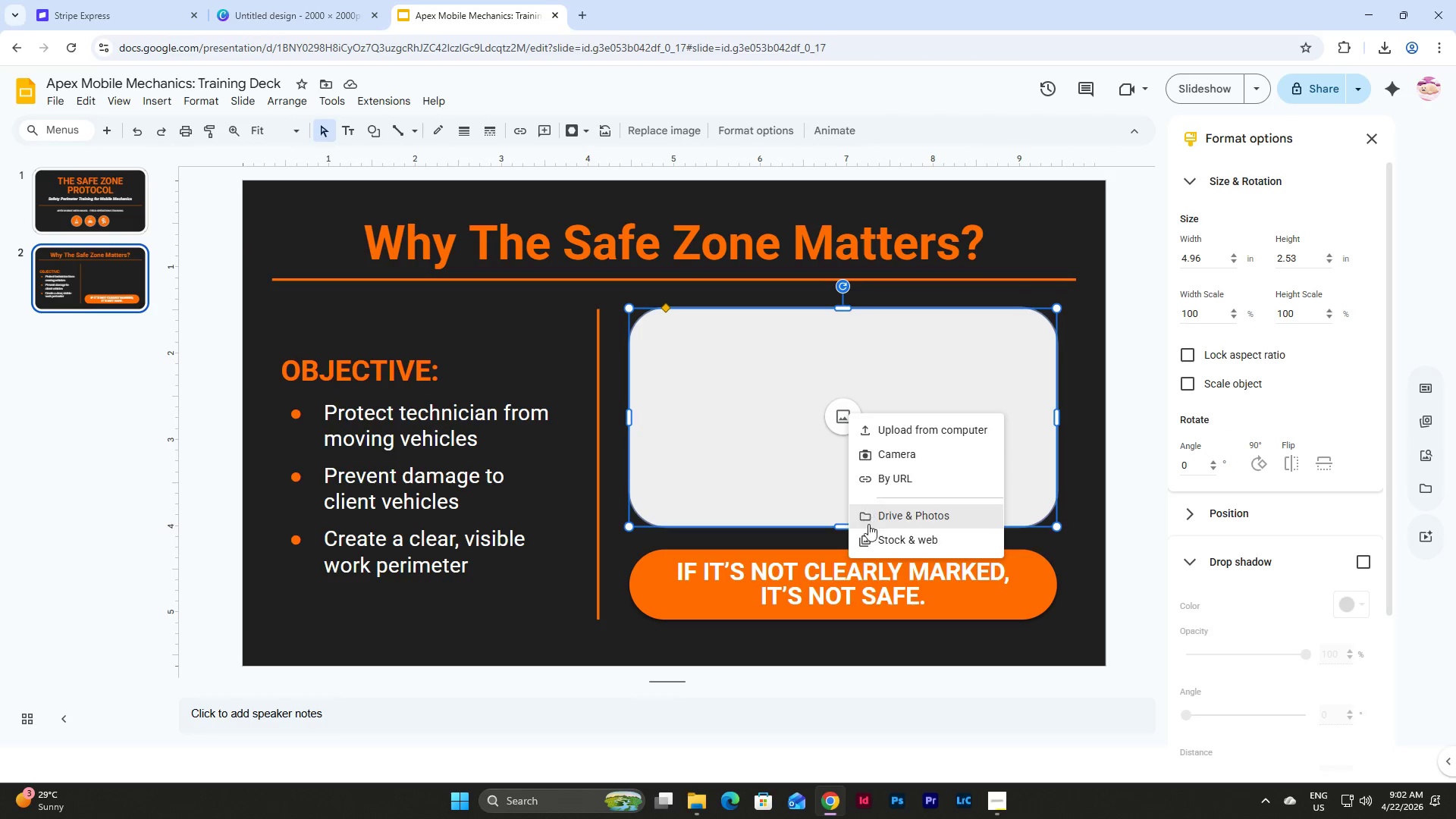 
left_click([876, 538])
 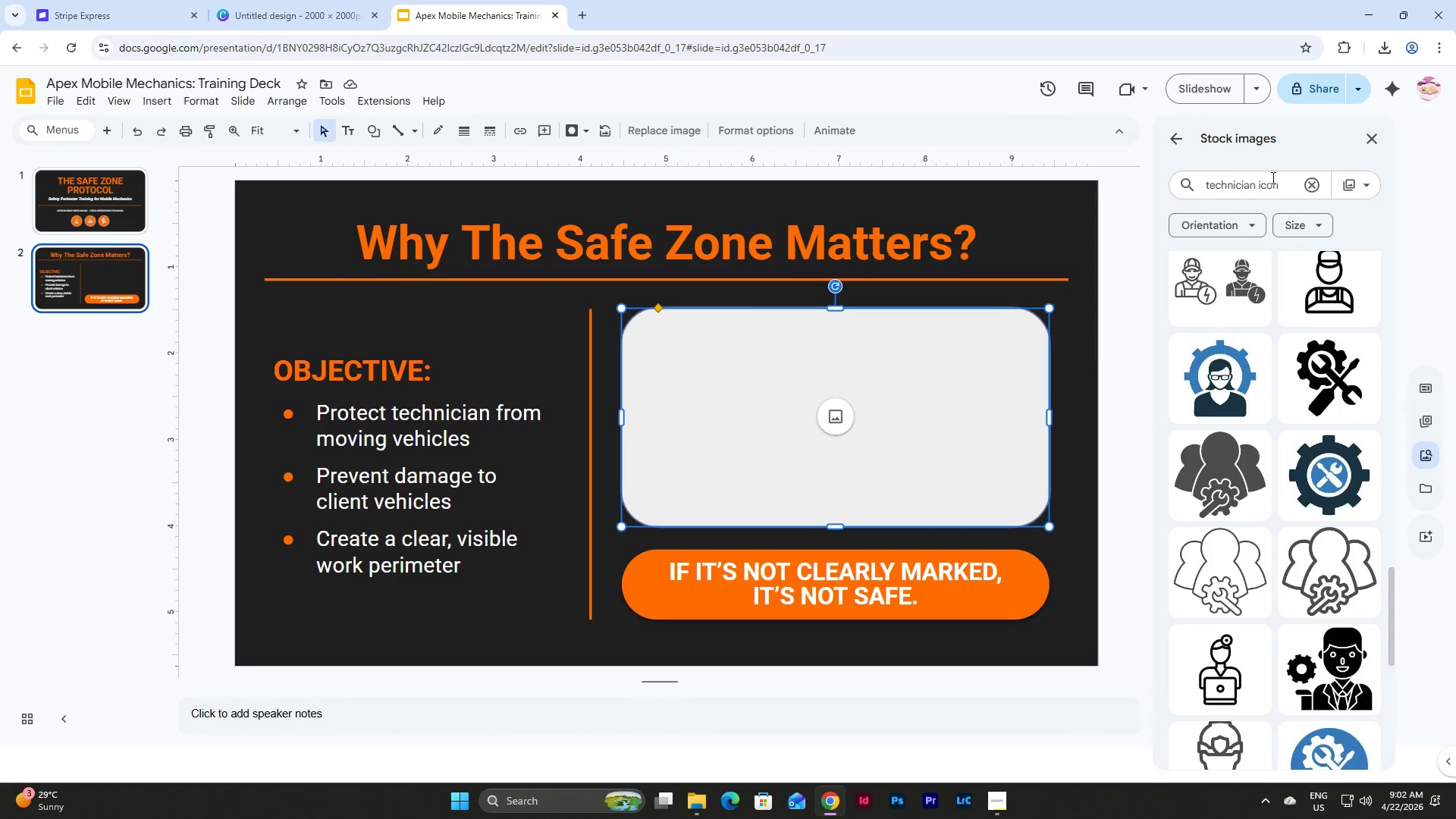 
left_click_drag(start_coordinate=[1281, 184], to_coordinate=[1188, 186])
 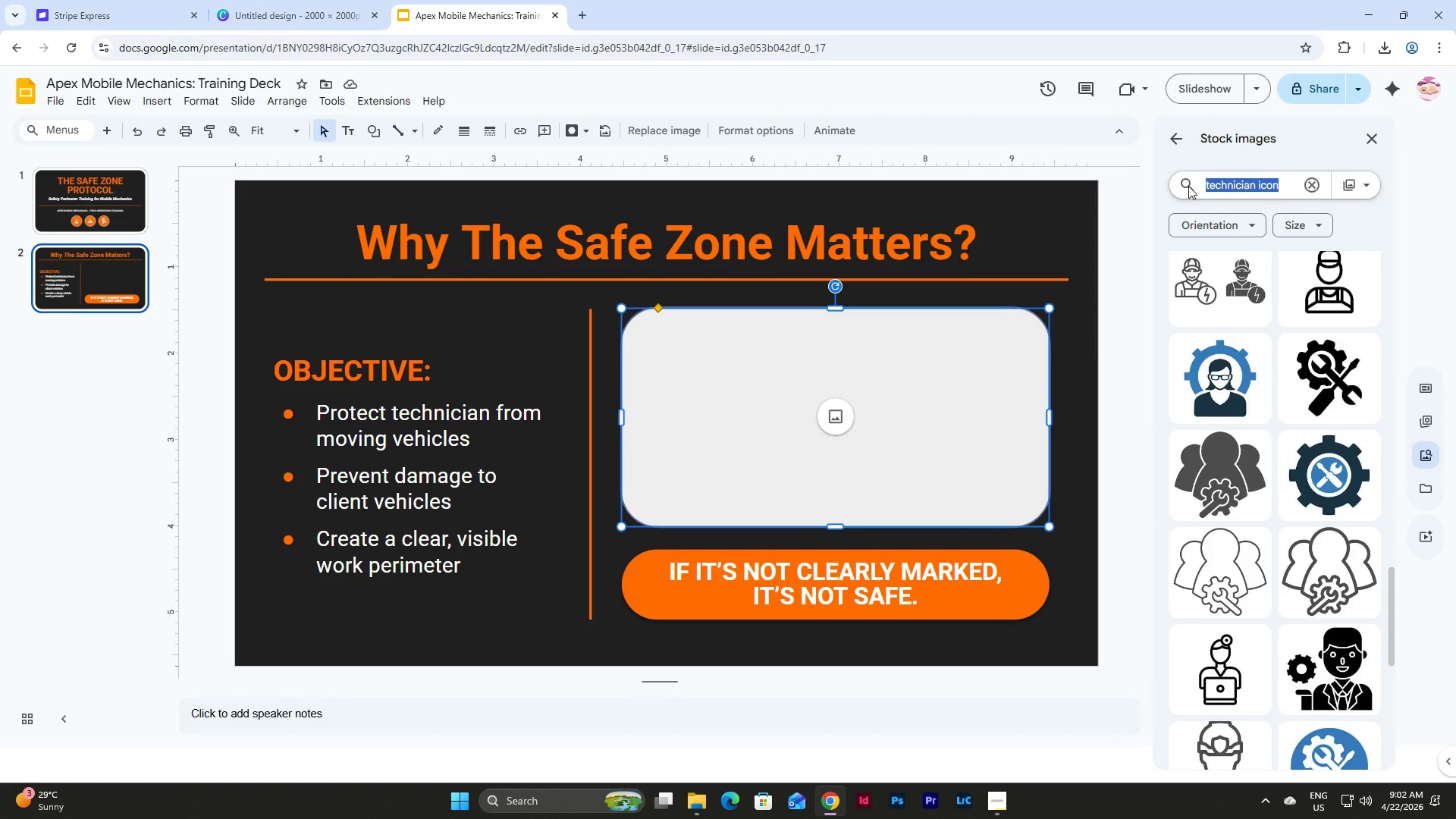 
type(safe zone)
 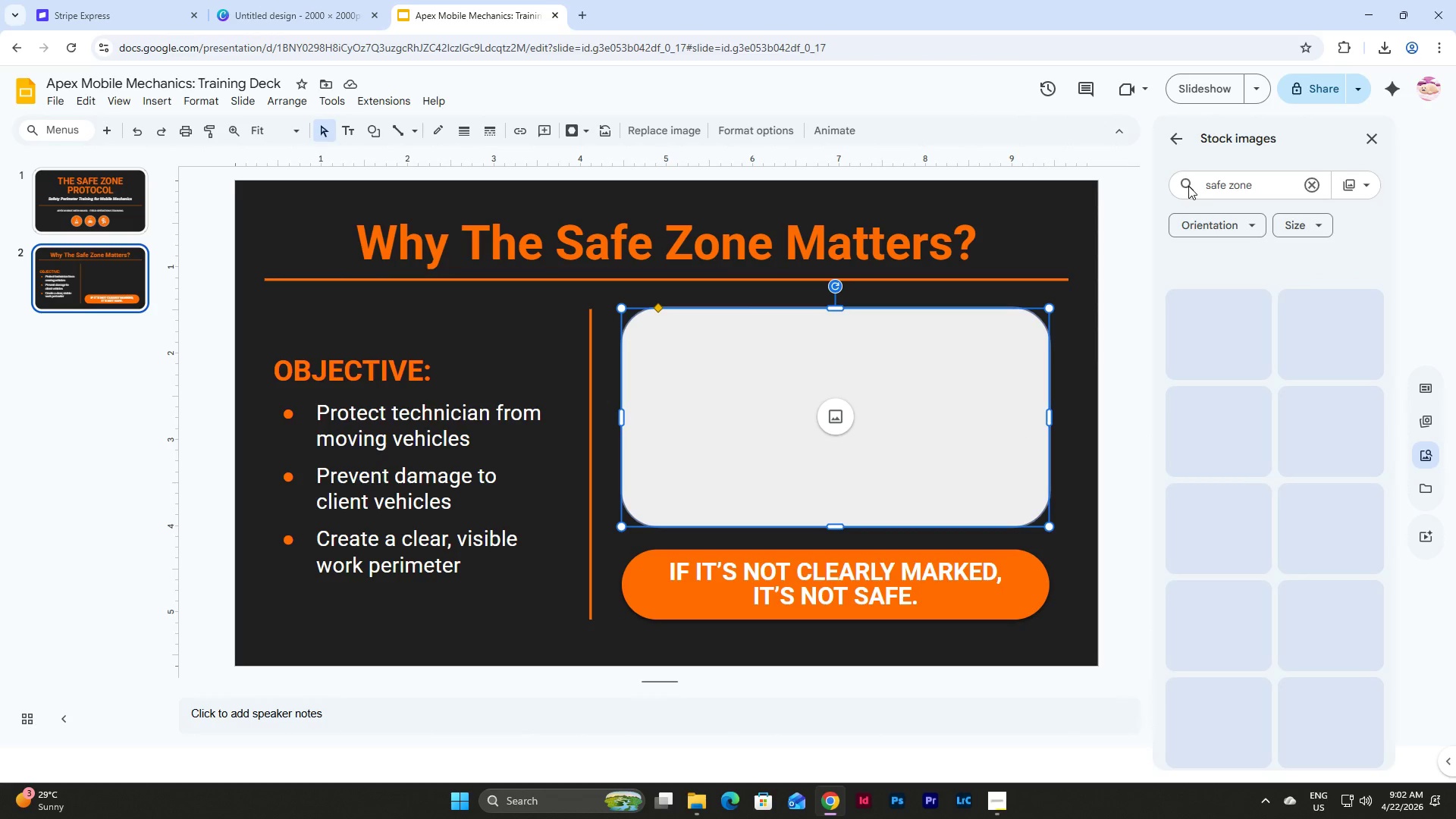 
key(Enter)
 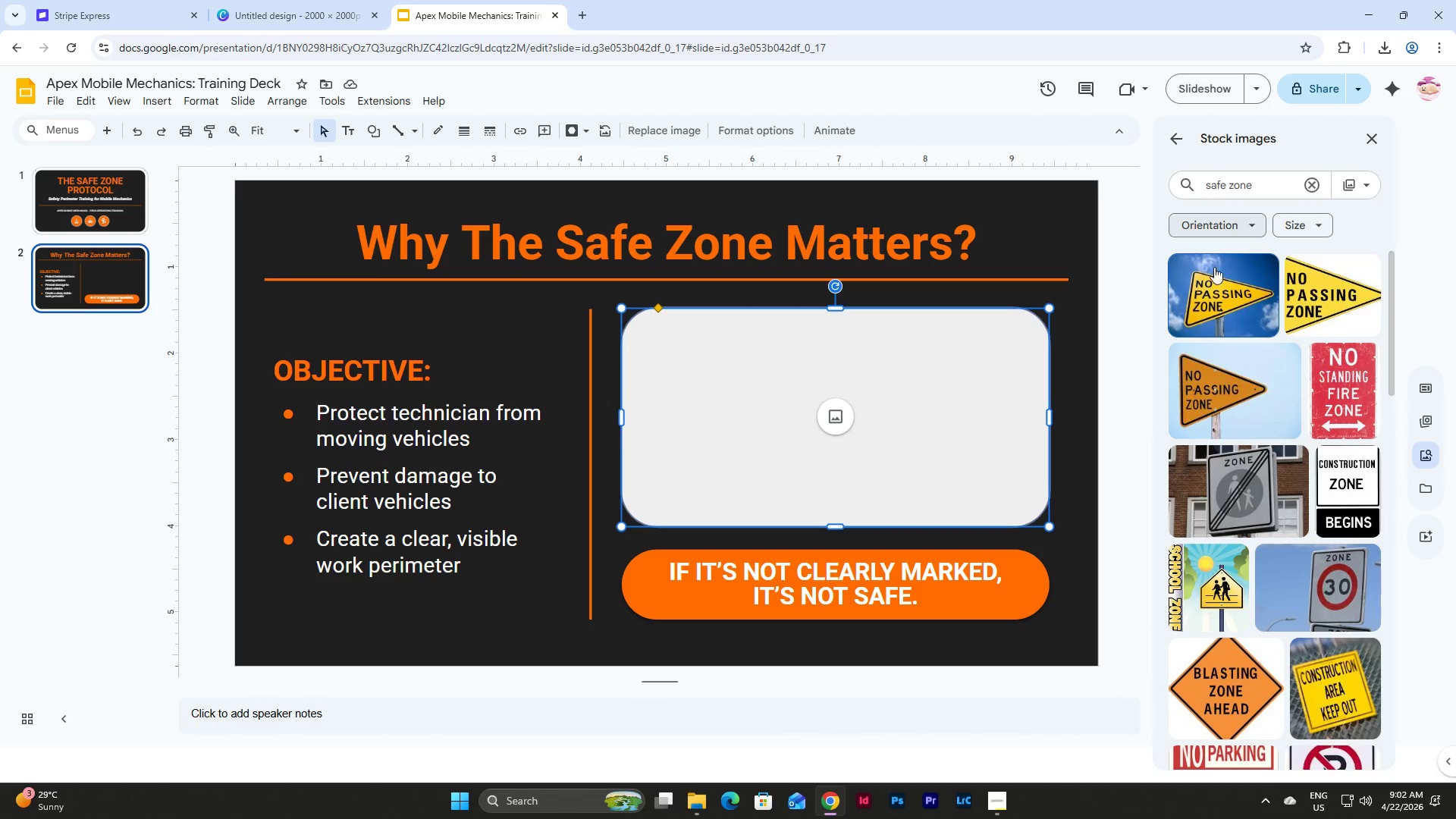 
scroll: coordinate [1238, 451], scroll_direction: down, amount: 17.0
 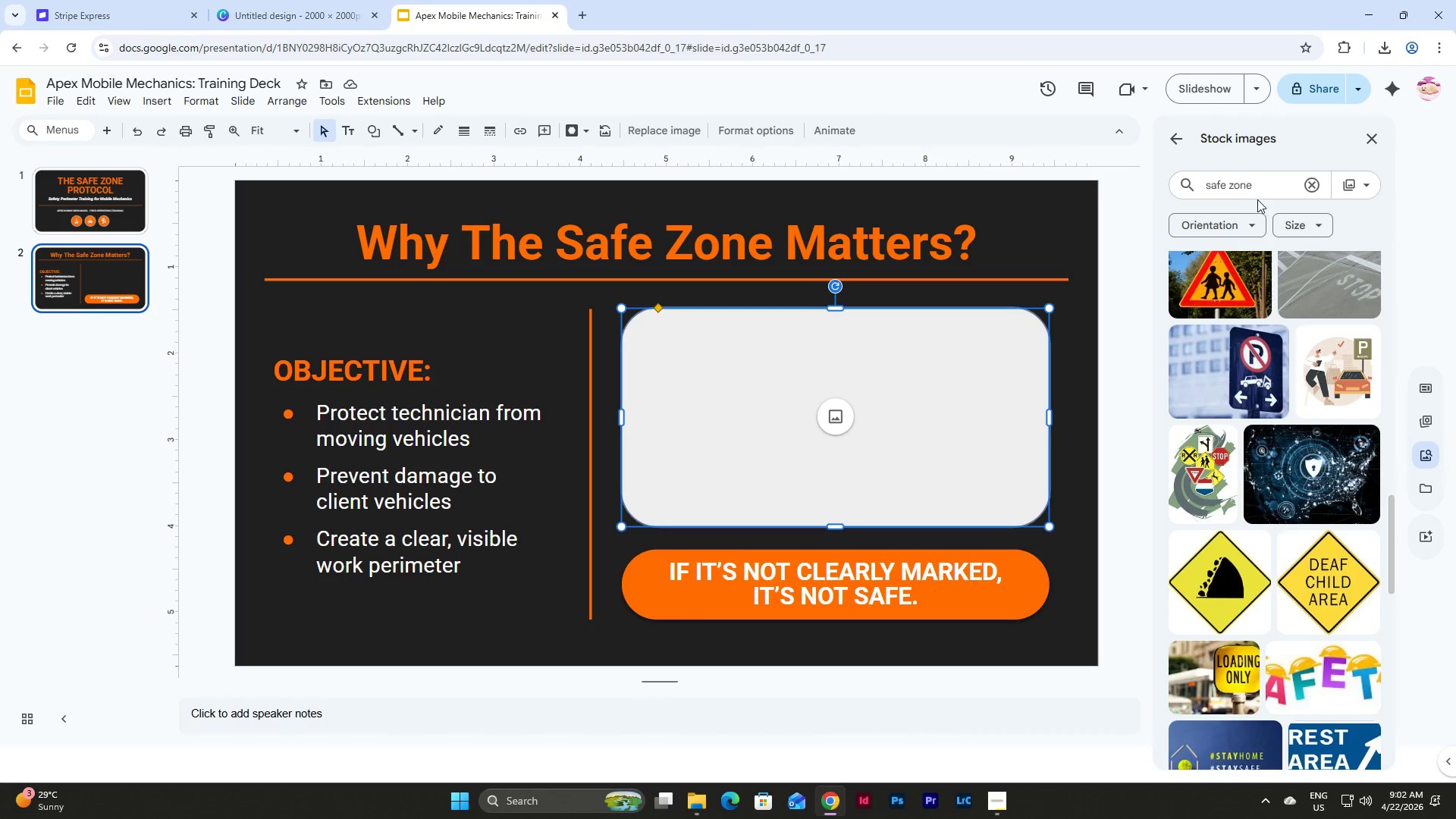 
left_click([1267, 188])
 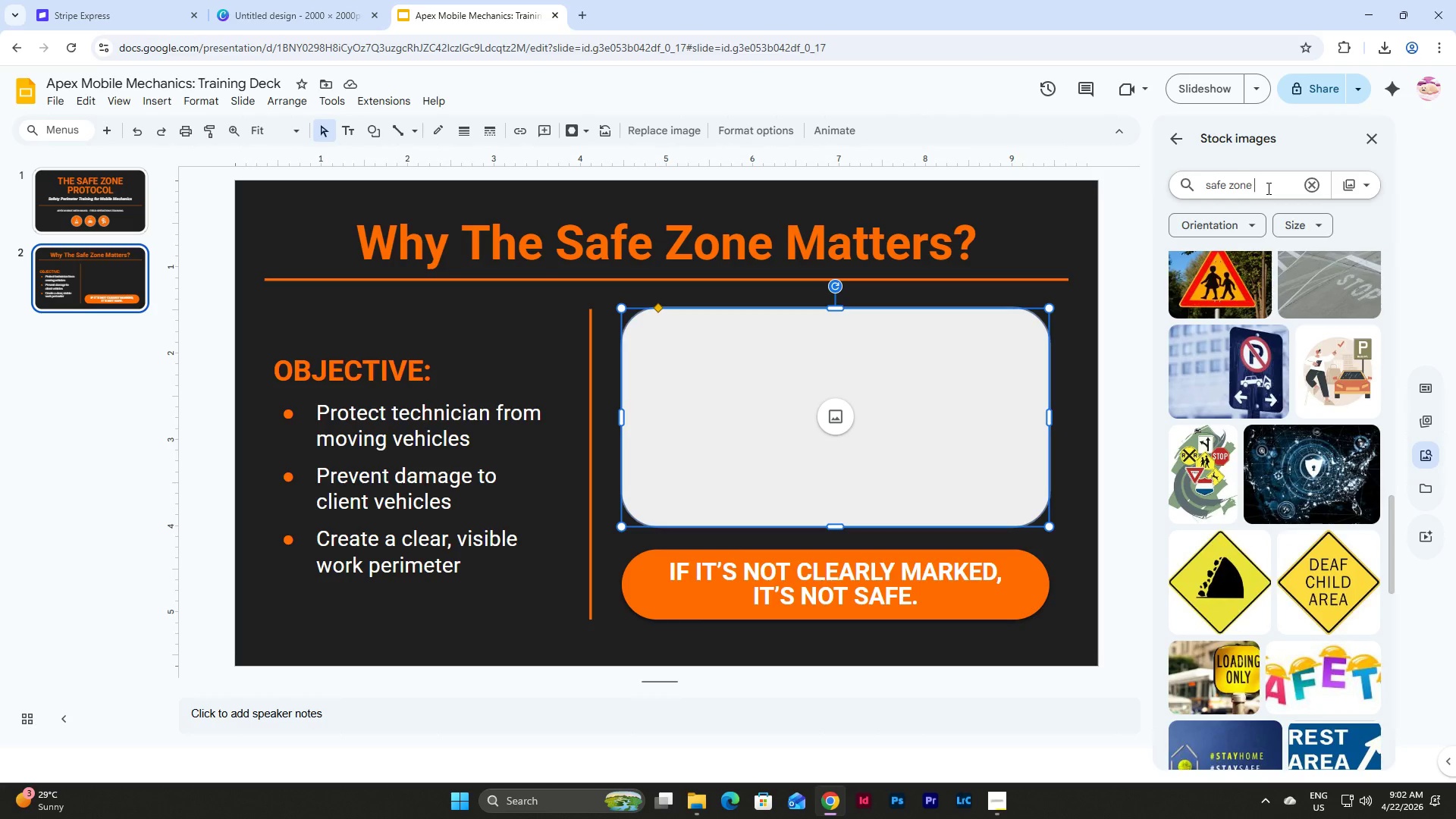 
type( cone)
 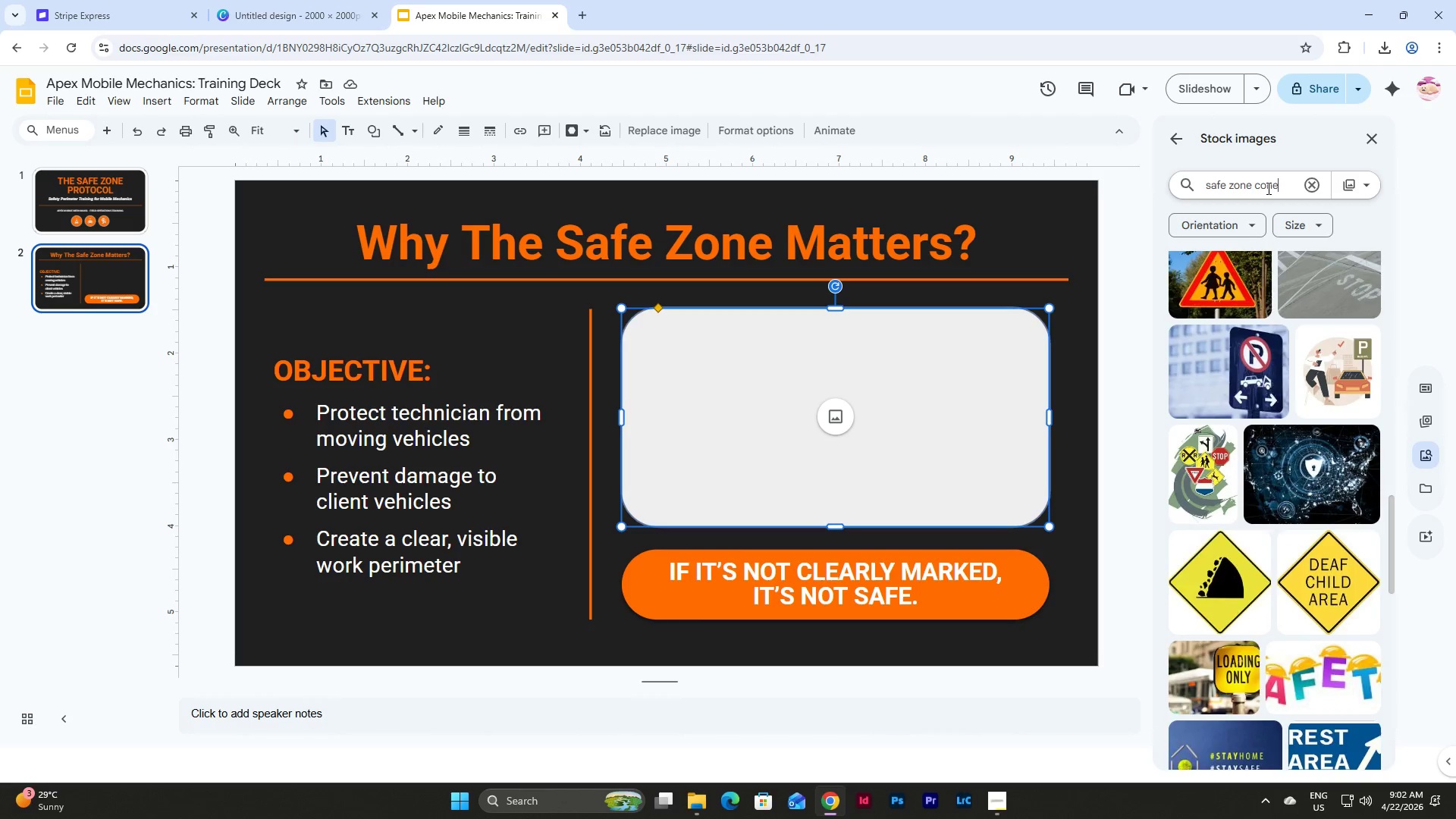 
key(Enter)
 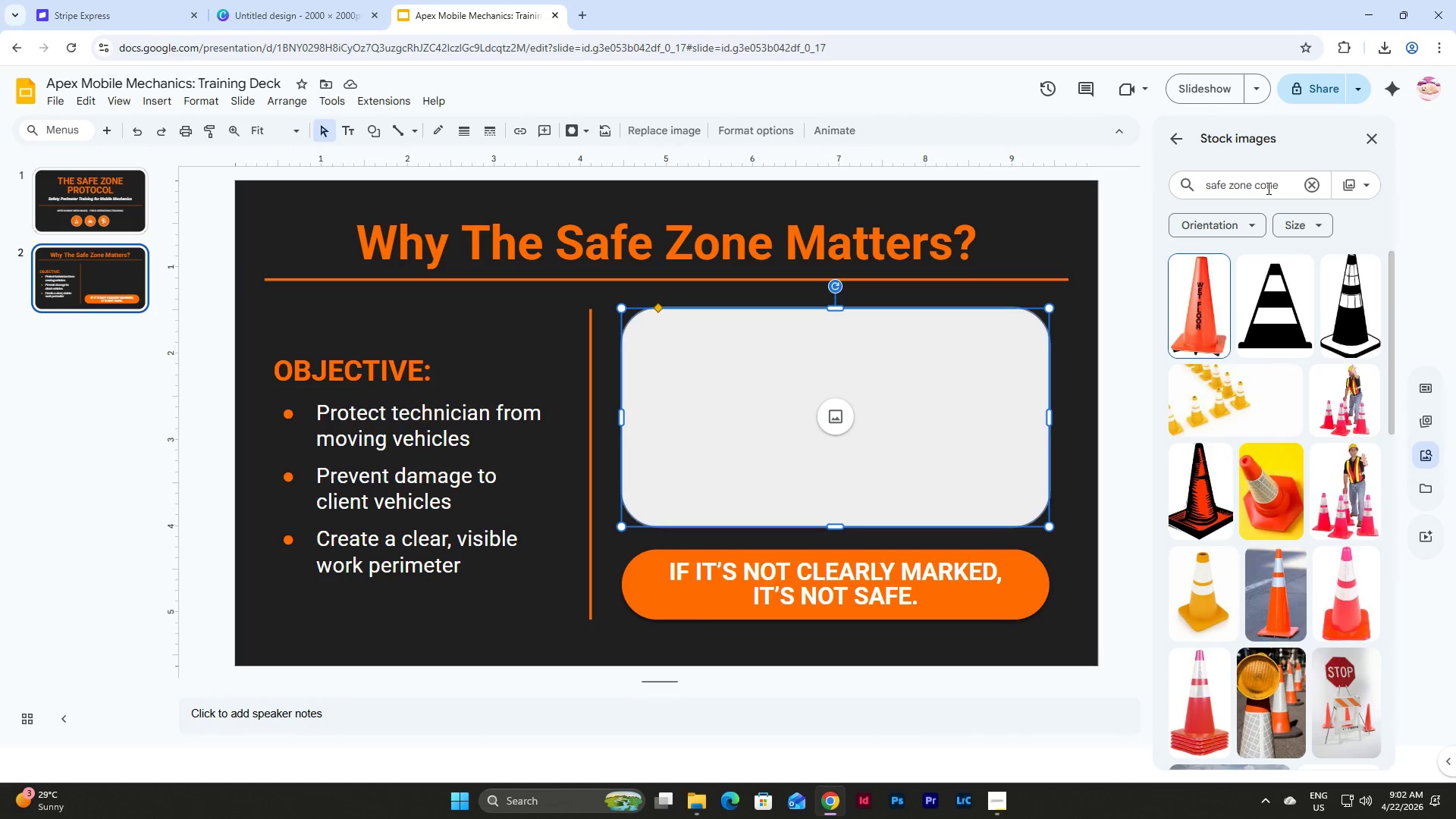 
scroll: coordinate [1264, 310], scroll_direction: down, amount: 26.0
 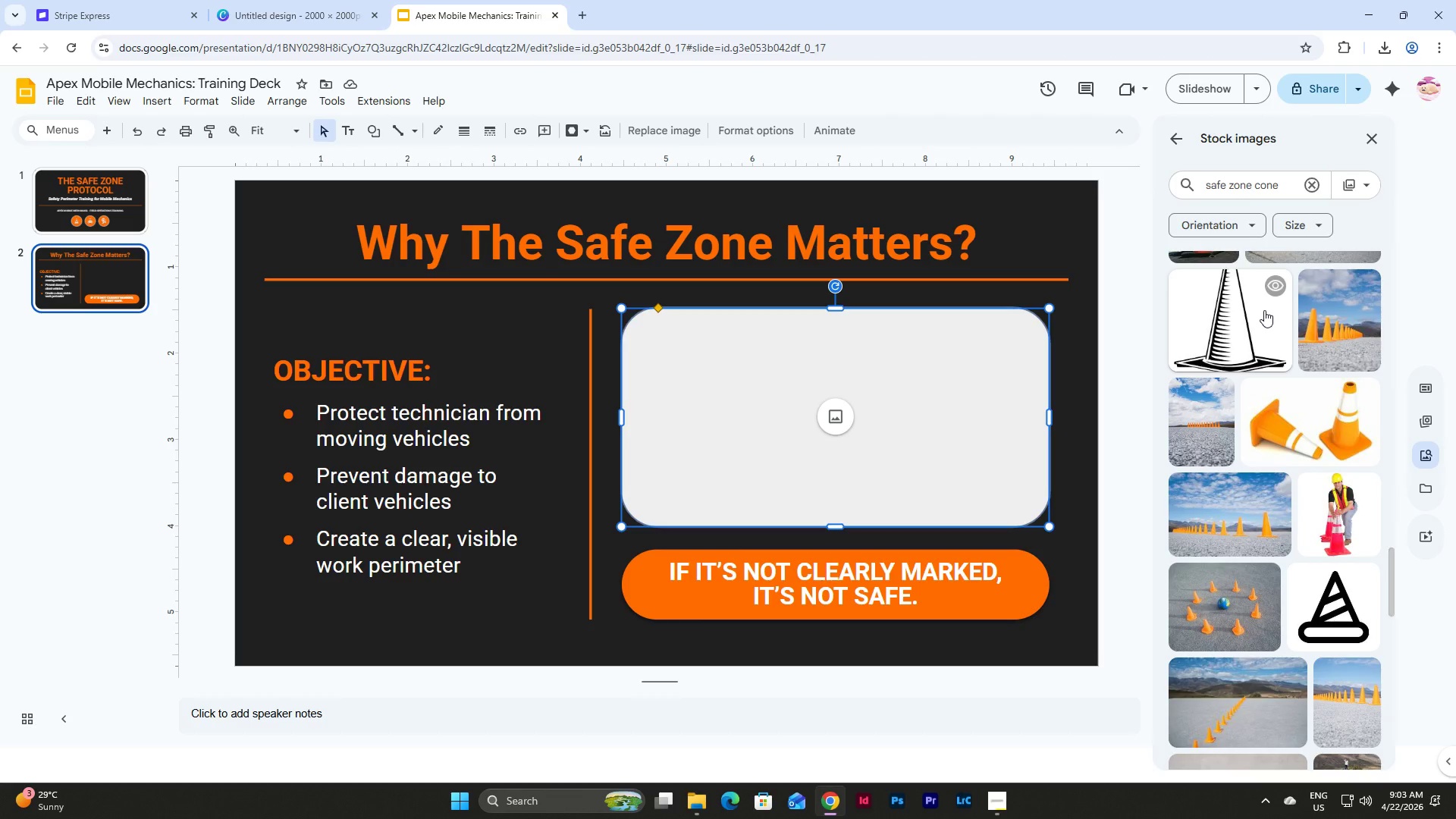 
scroll: coordinate [1264, 310], scroll_direction: down, amount: 5.0
 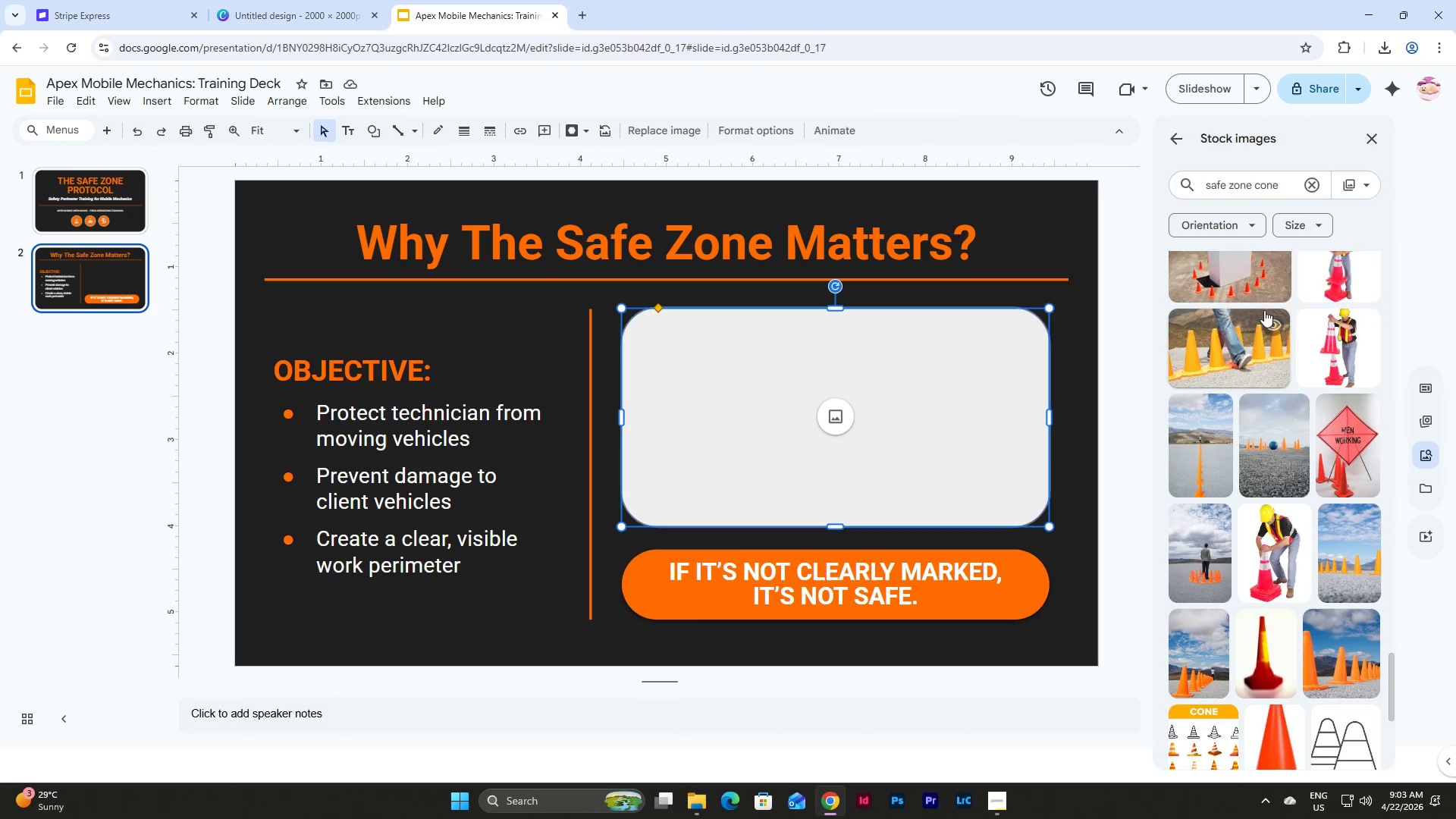 
left_click([999, 804])